 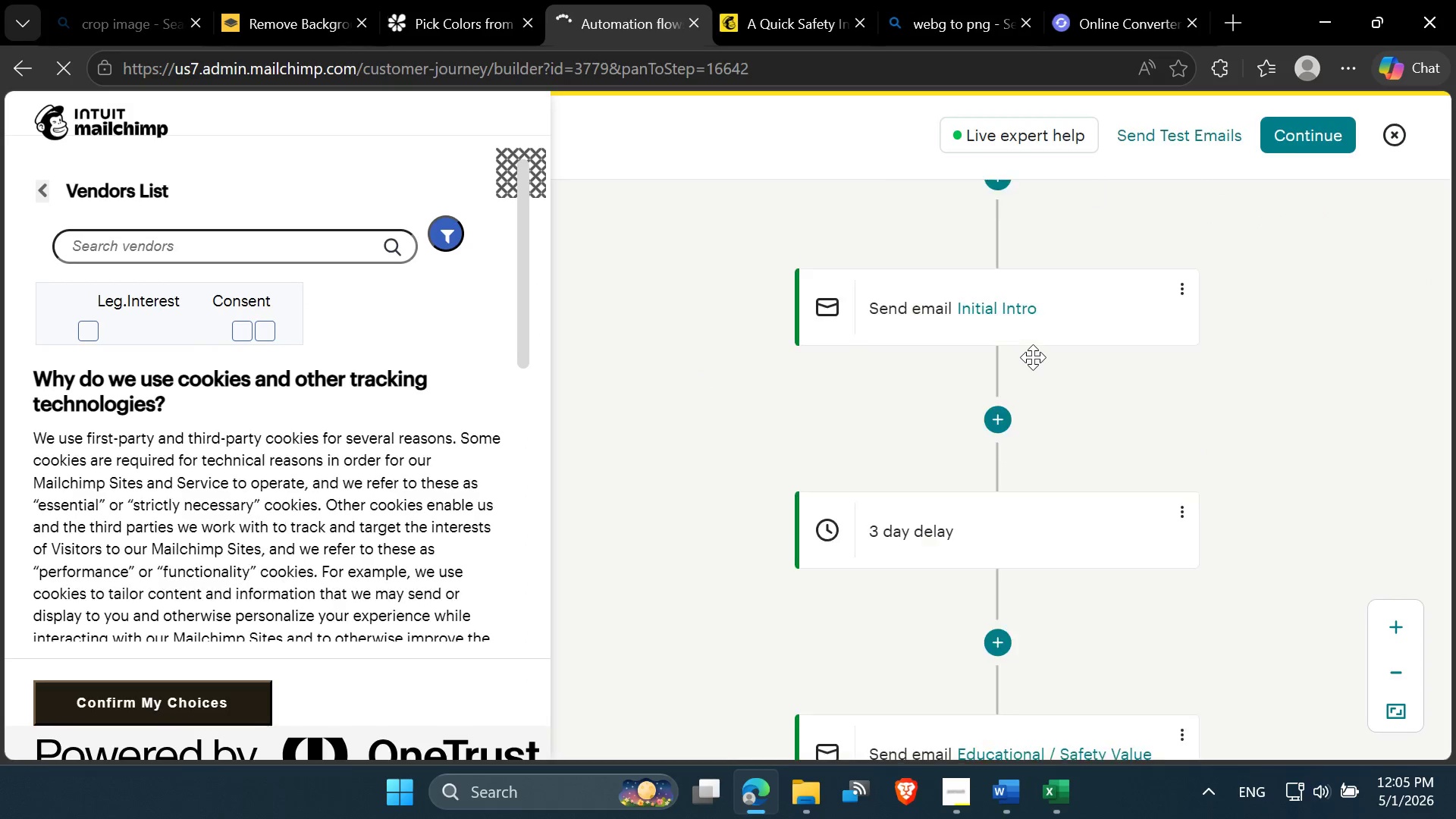 
scroll: coordinate [1033, 357], scroll_direction: up, amount: 2.0
 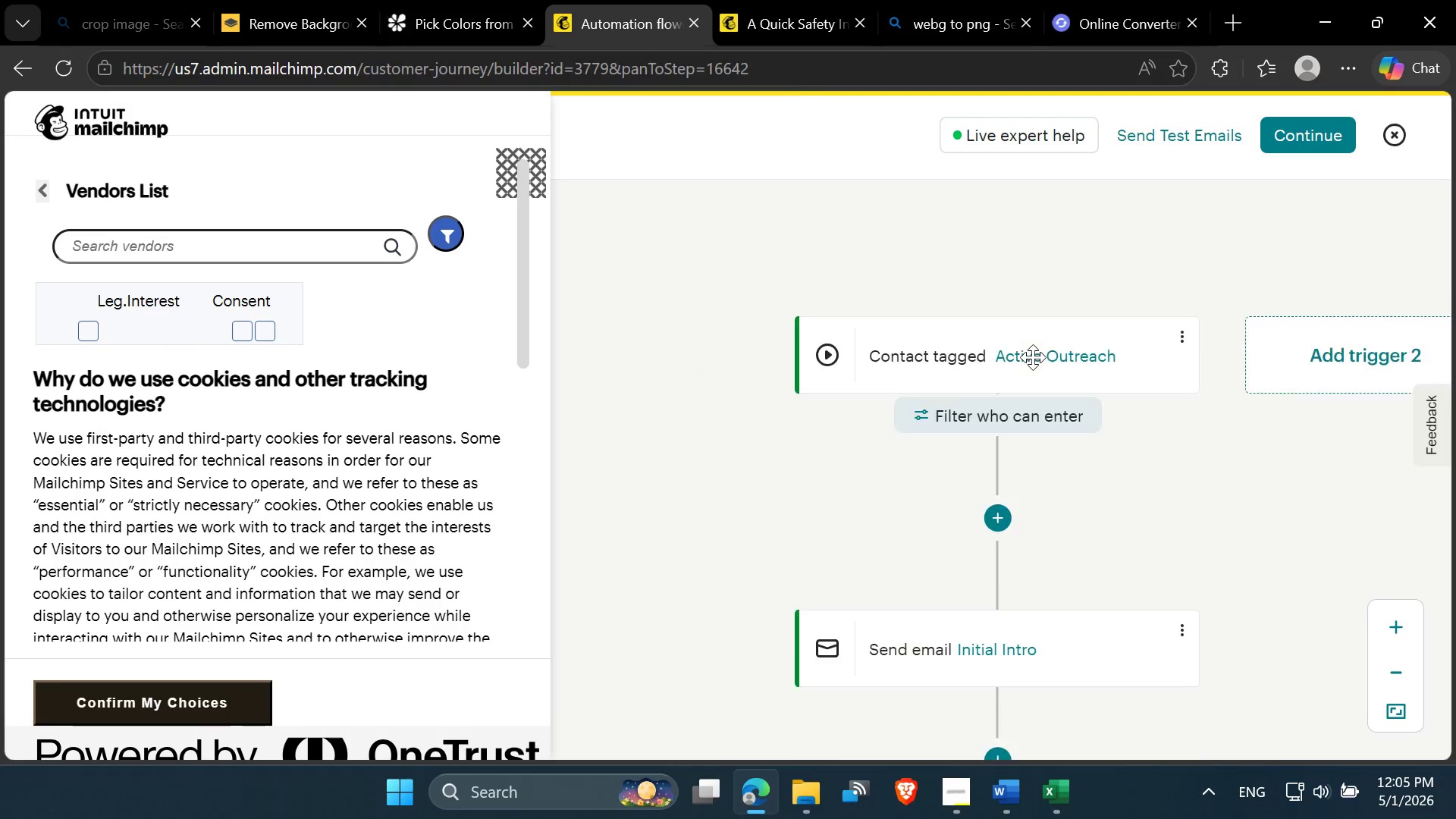 
scroll: coordinate [1033, 357], scroll_direction: down, amount: 9.0
 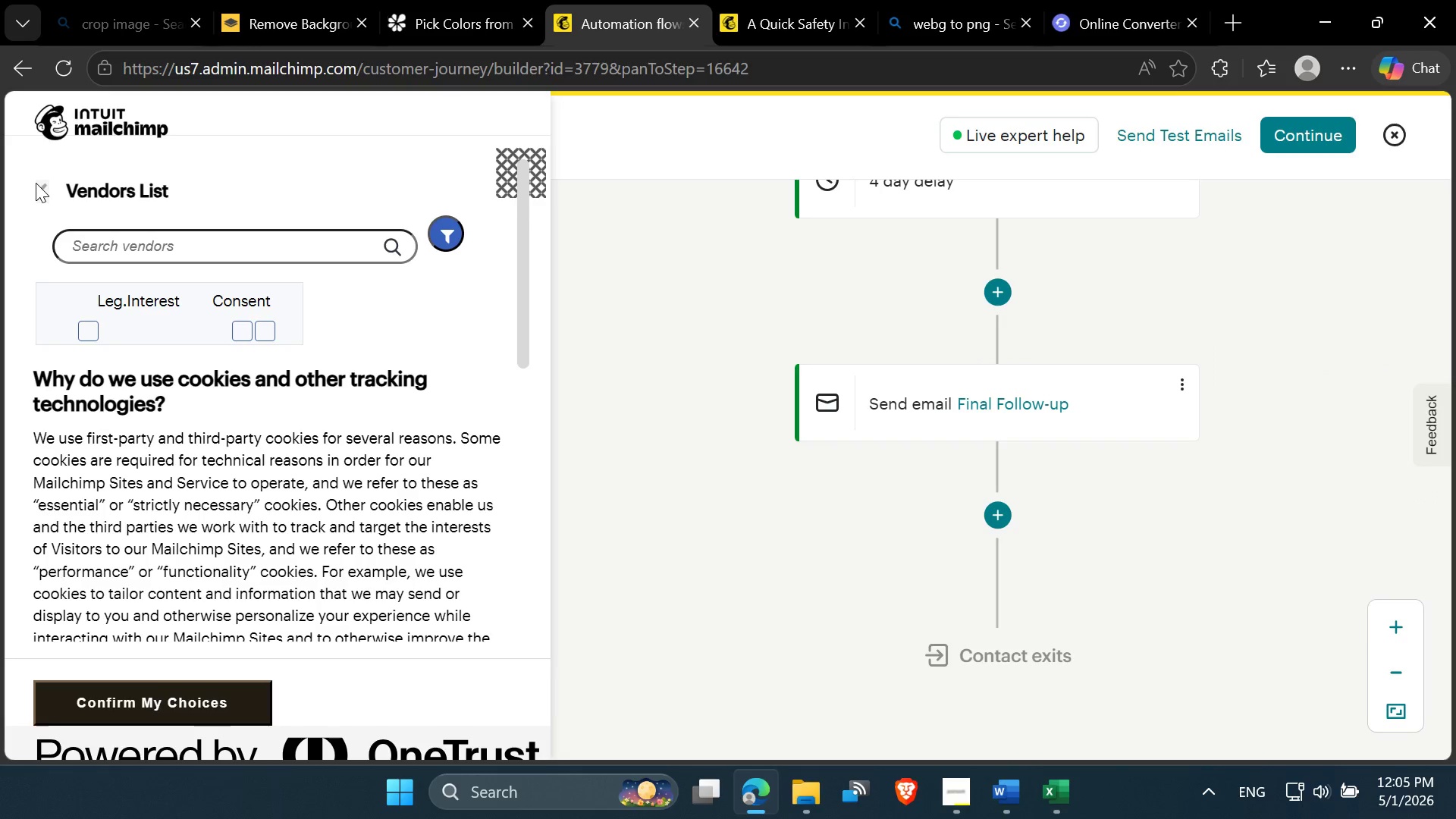 
left_click([39, 187])
 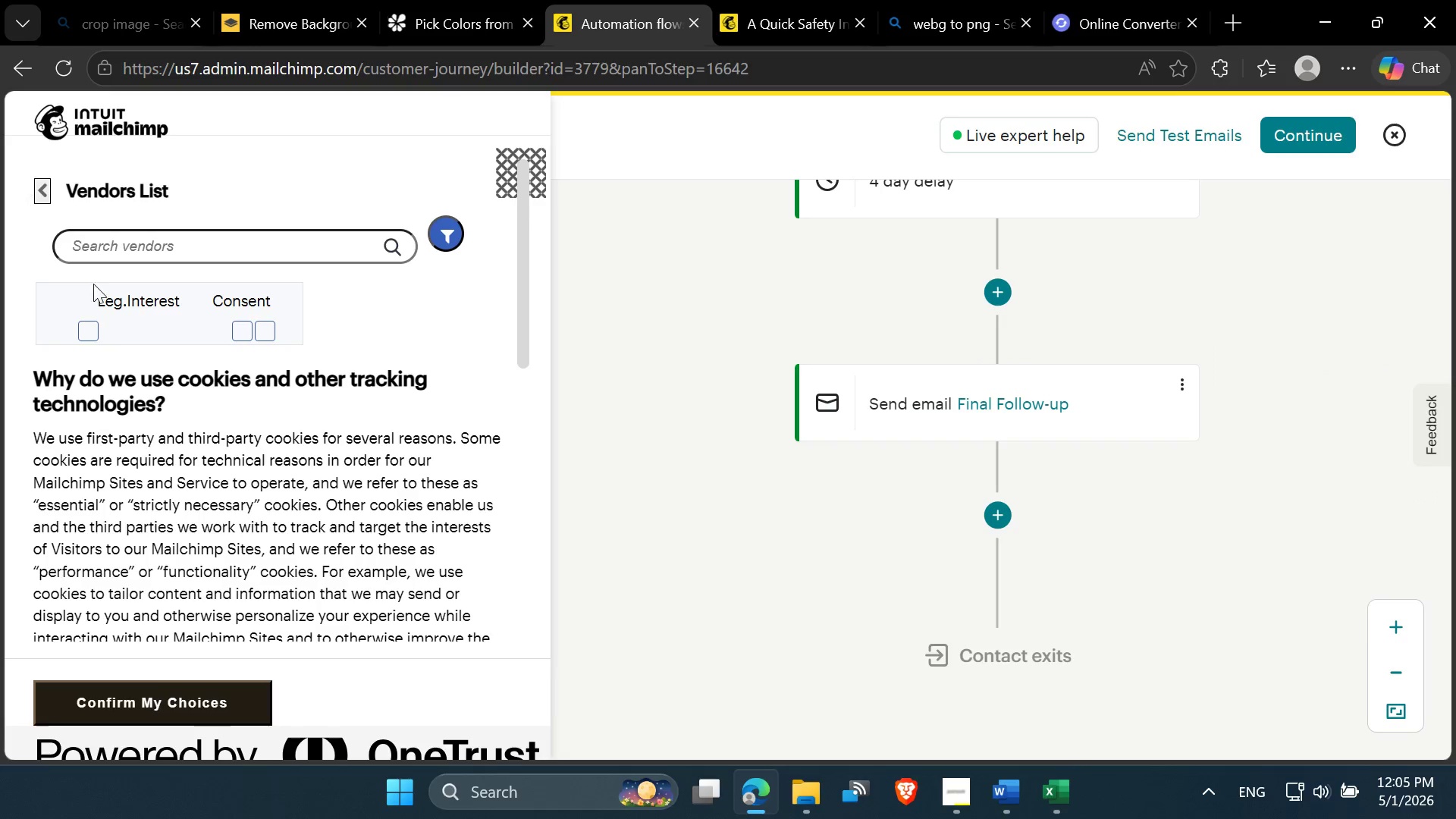 
scroll: coordinate [106, 300], scroll_direction: up, amount: 3.0
 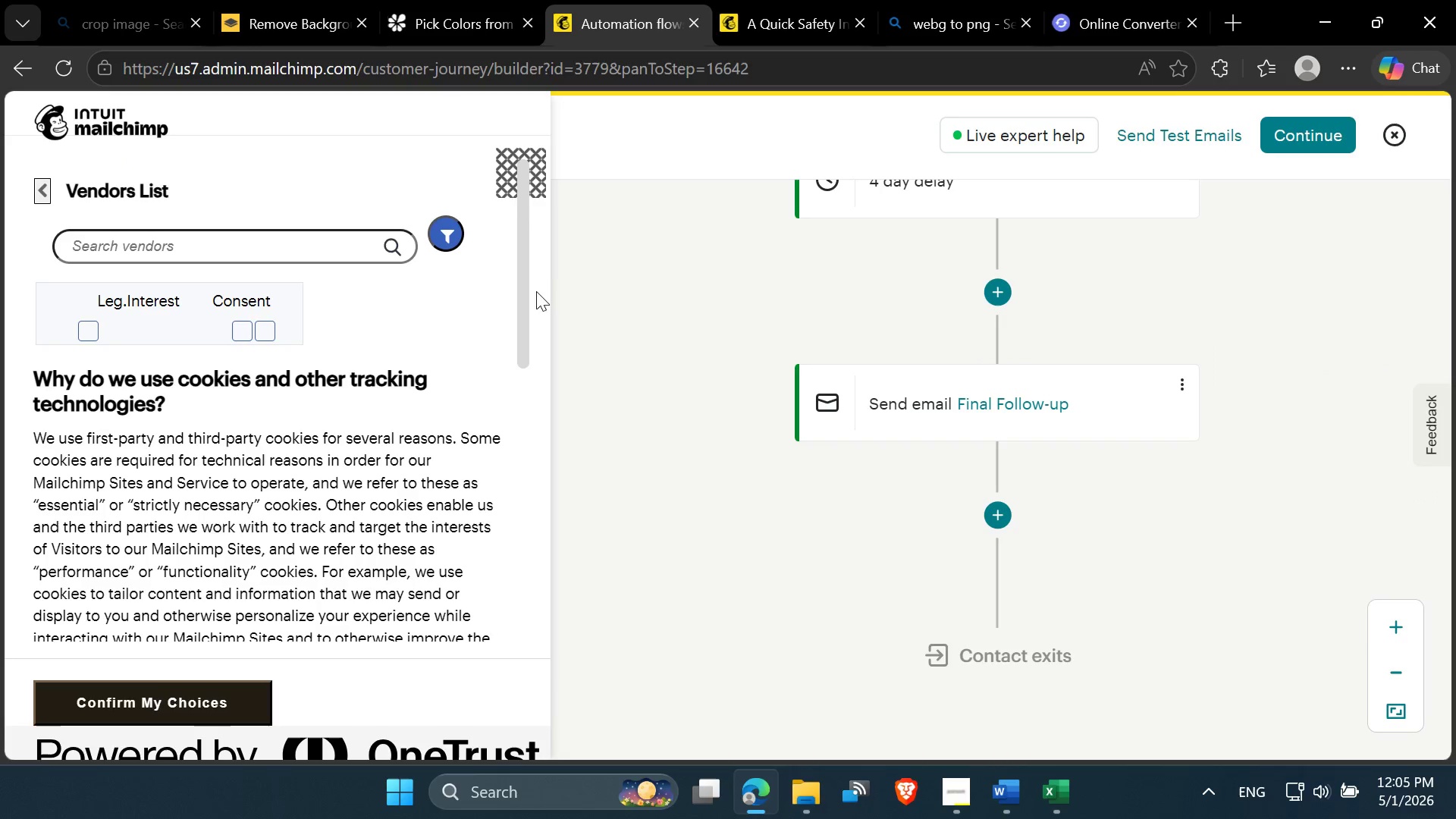 
left_click_drag(start_coordinate=[526, 283], to_coordinate=[526, 399])
 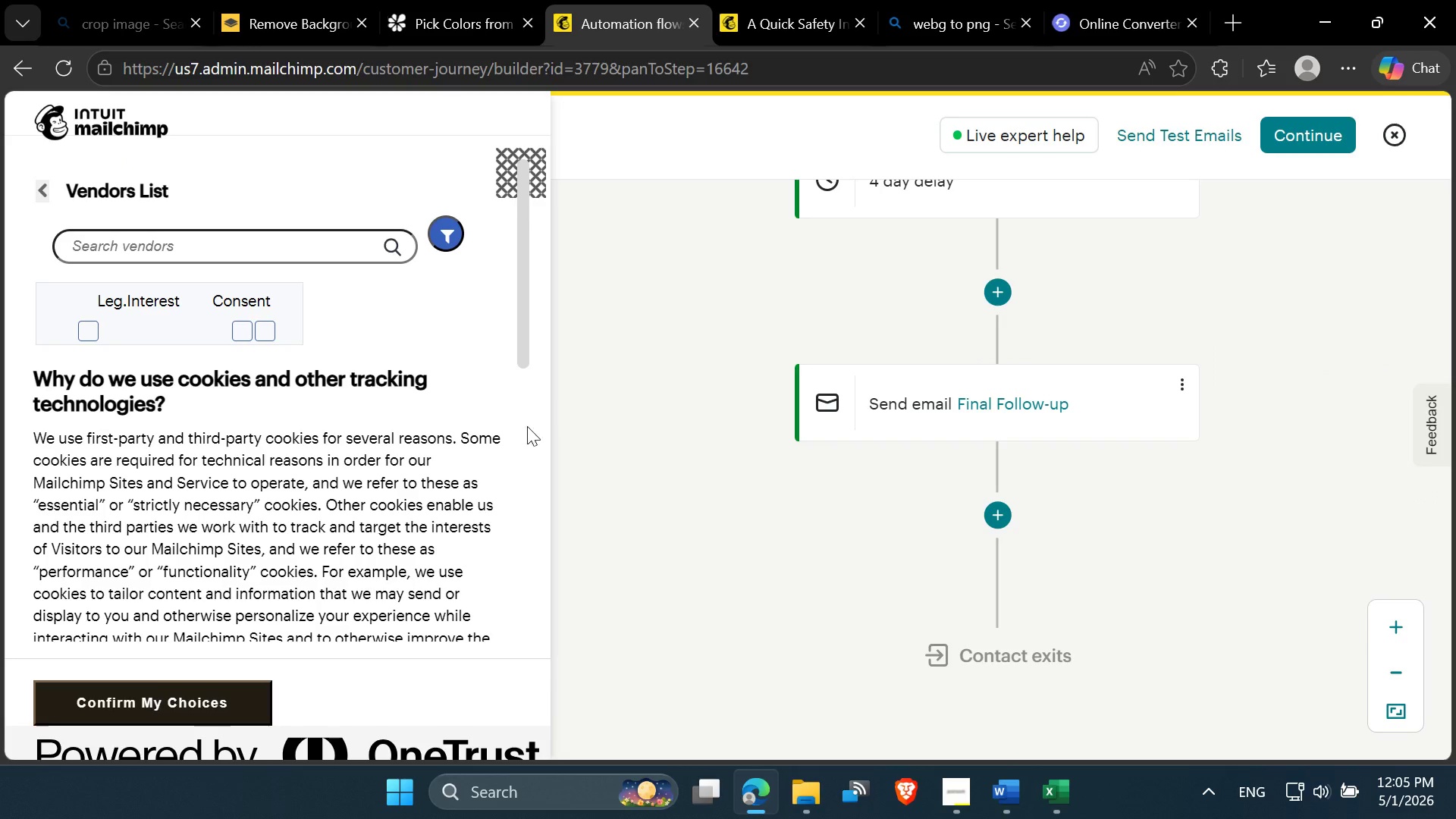 
left_click_drag(start_coordinate=[526, 399], to_coordinate=[531, 435])
 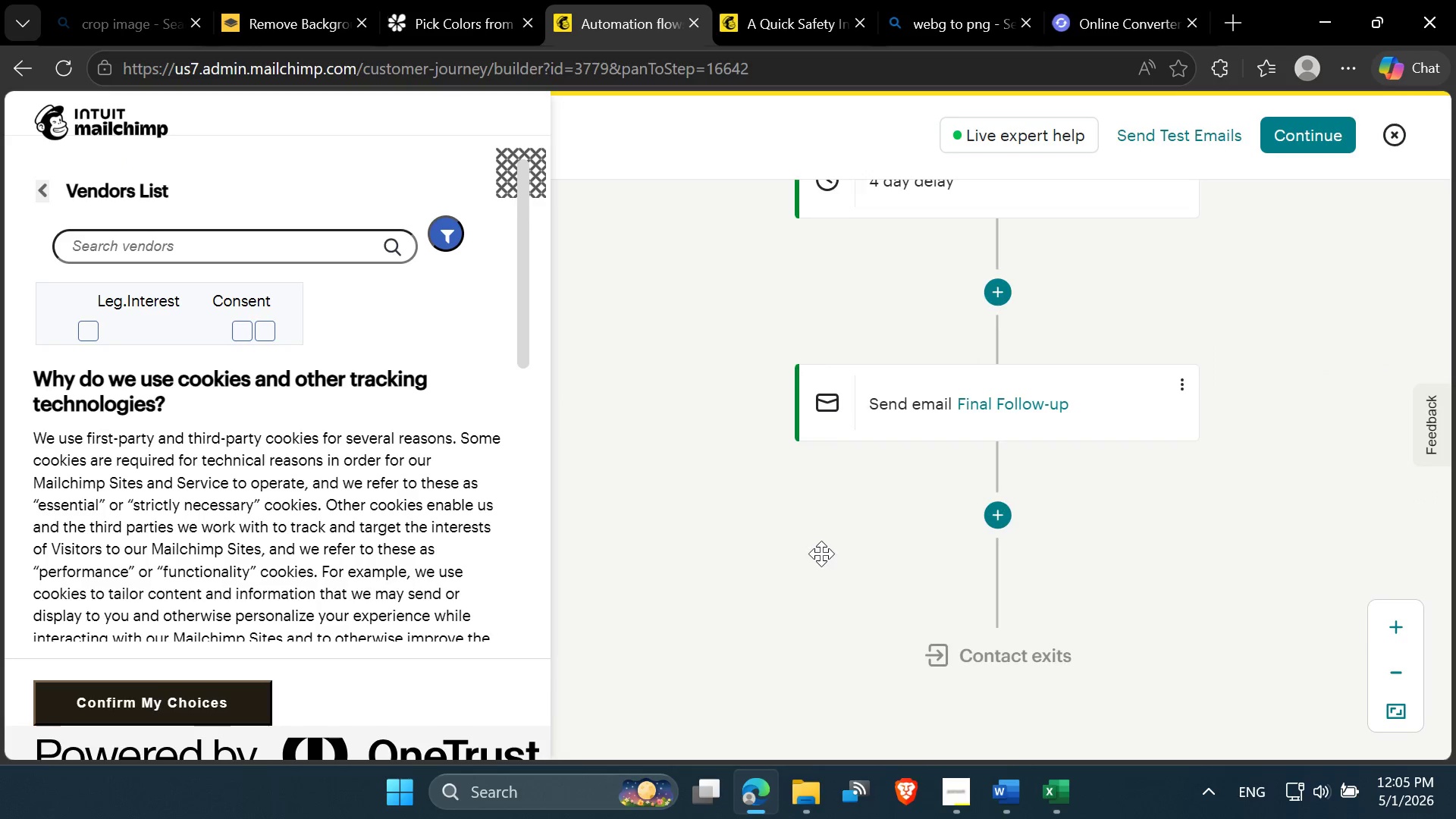 
scroll: coordinate [613, 613], scroll_direction: down, amount: 9.0
 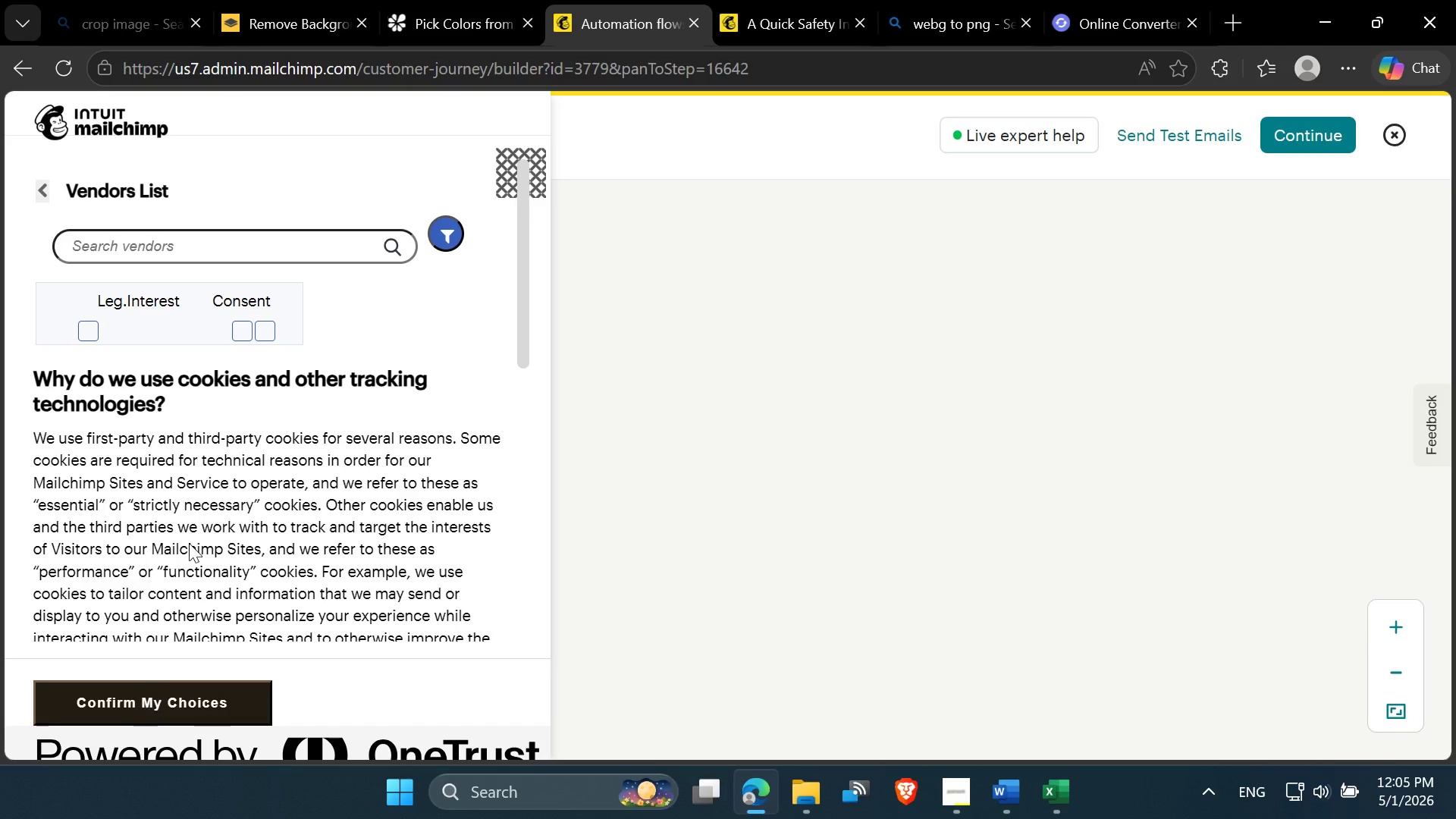 
scroll: coordinate [185, 412], scroll_direction: up, amount: 3.0
 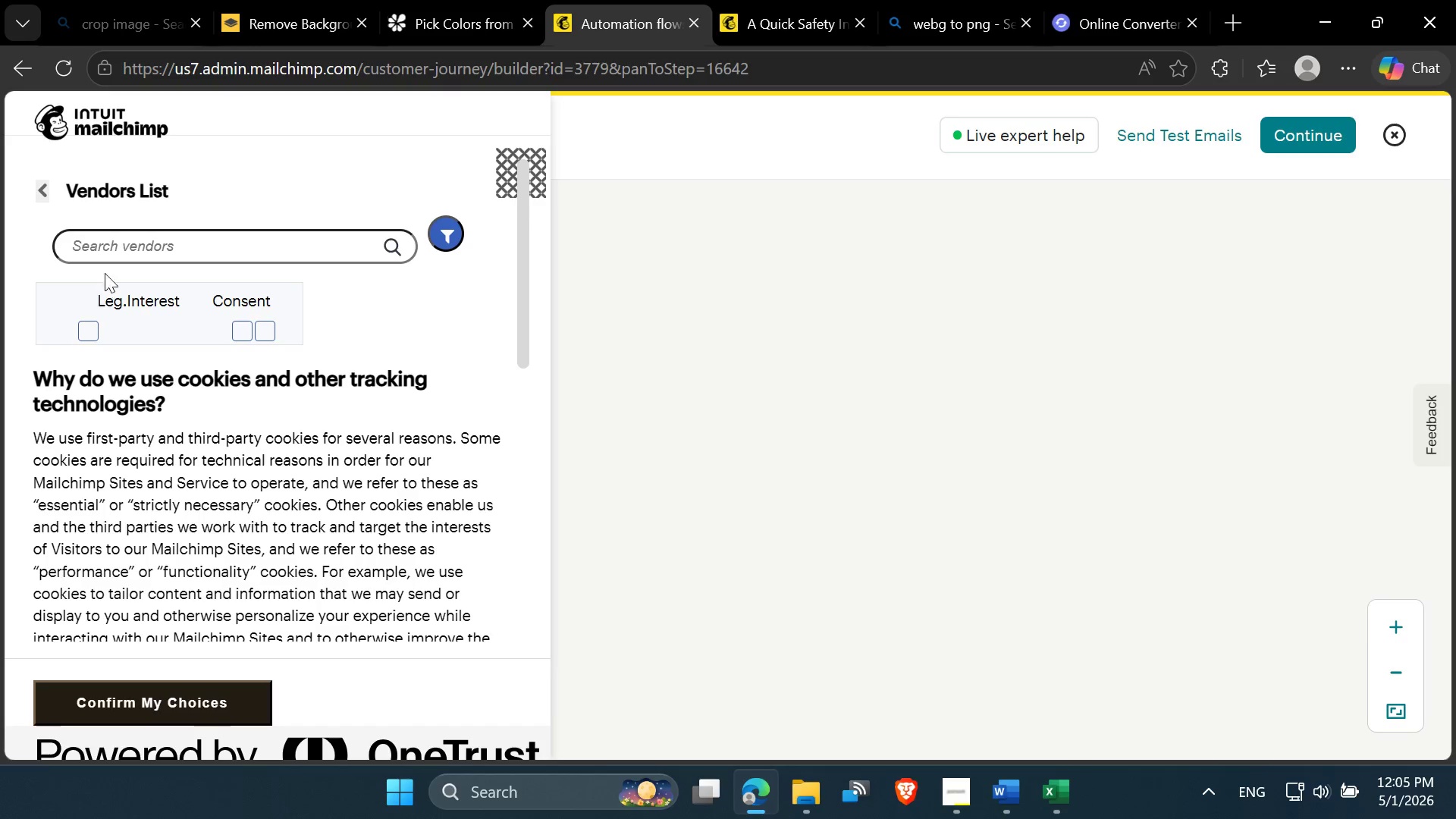 
left_click([115, 253])
 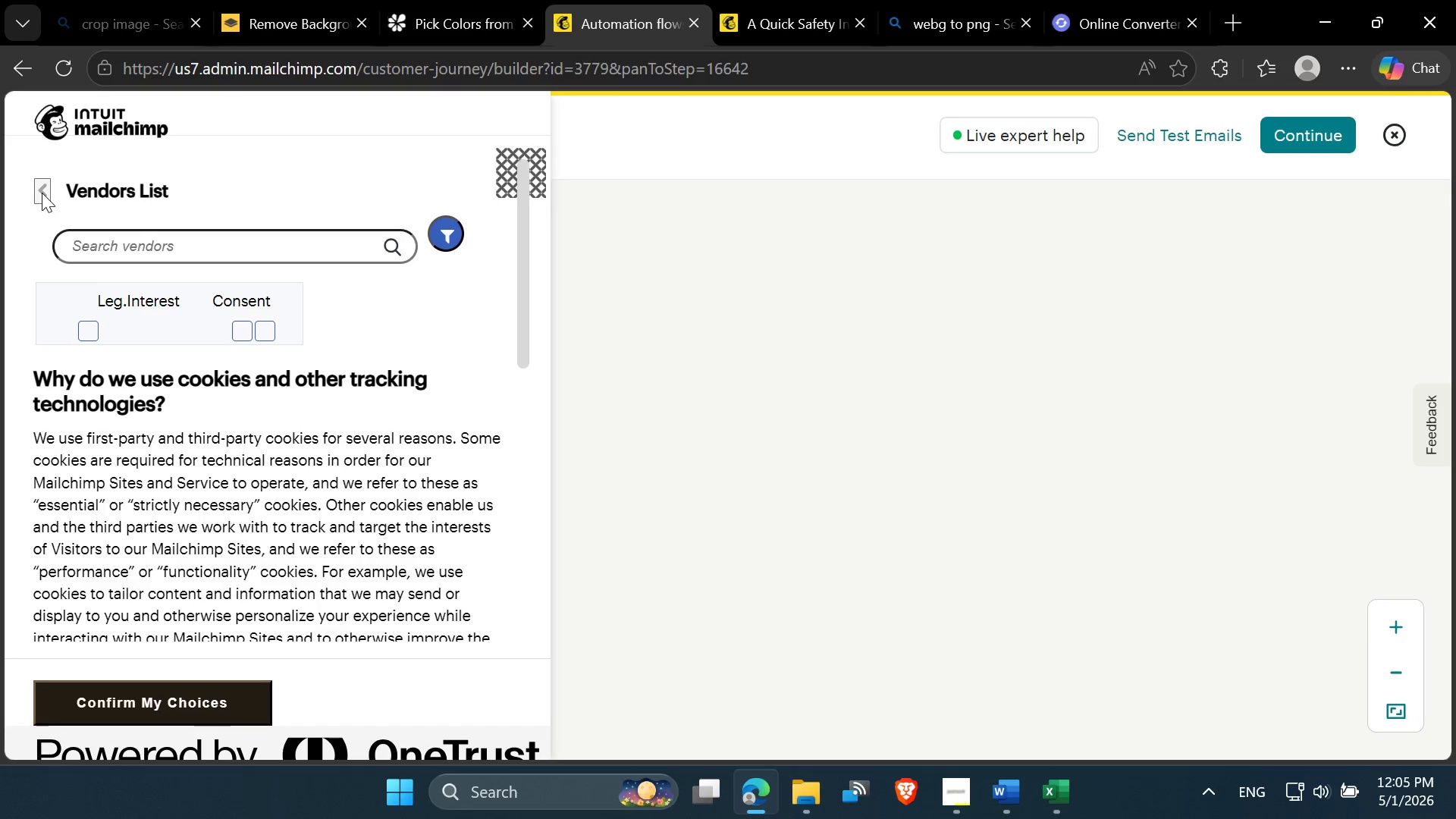 
left_click([43, 193])
 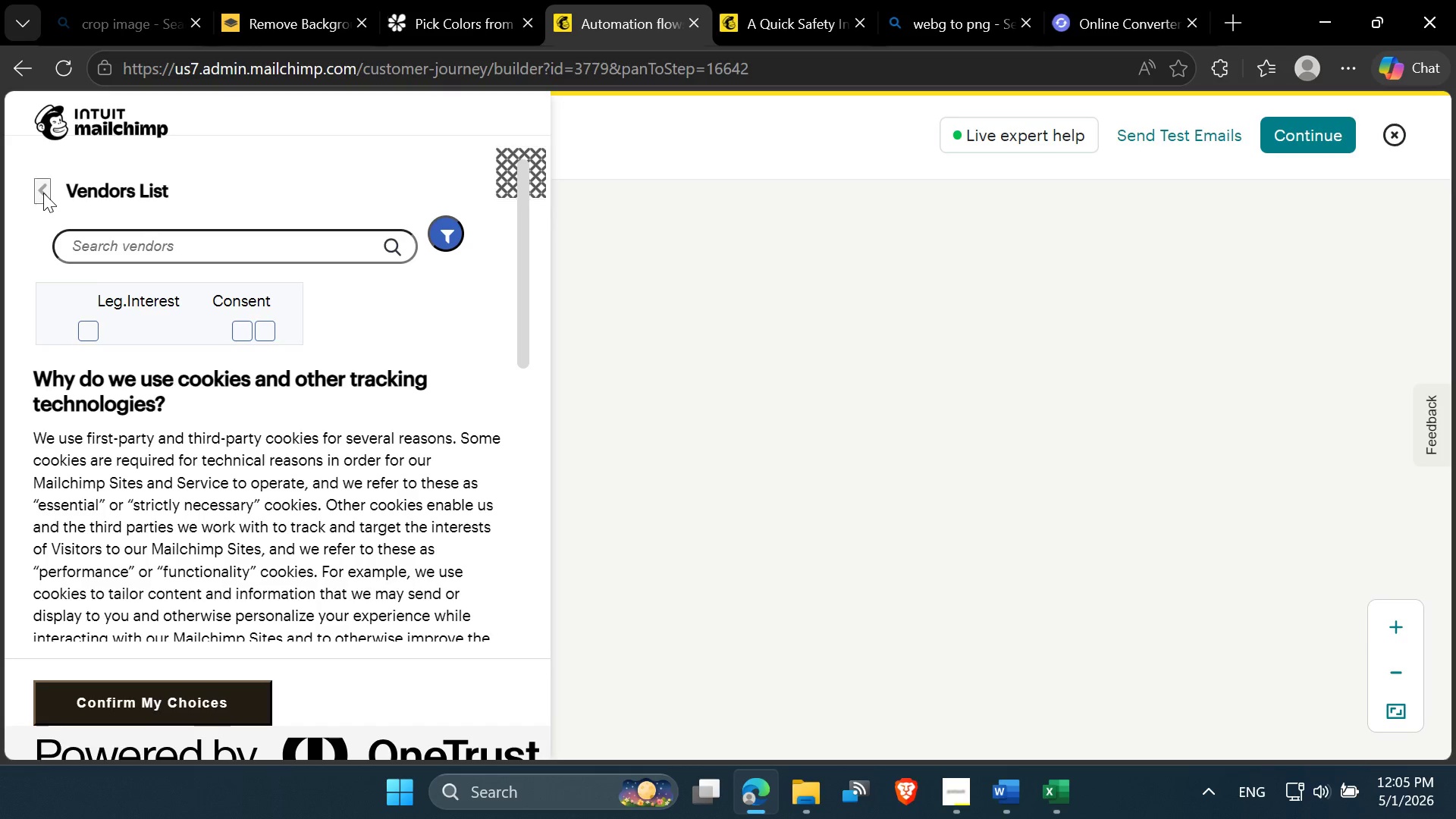 
double_click([43, 193])
 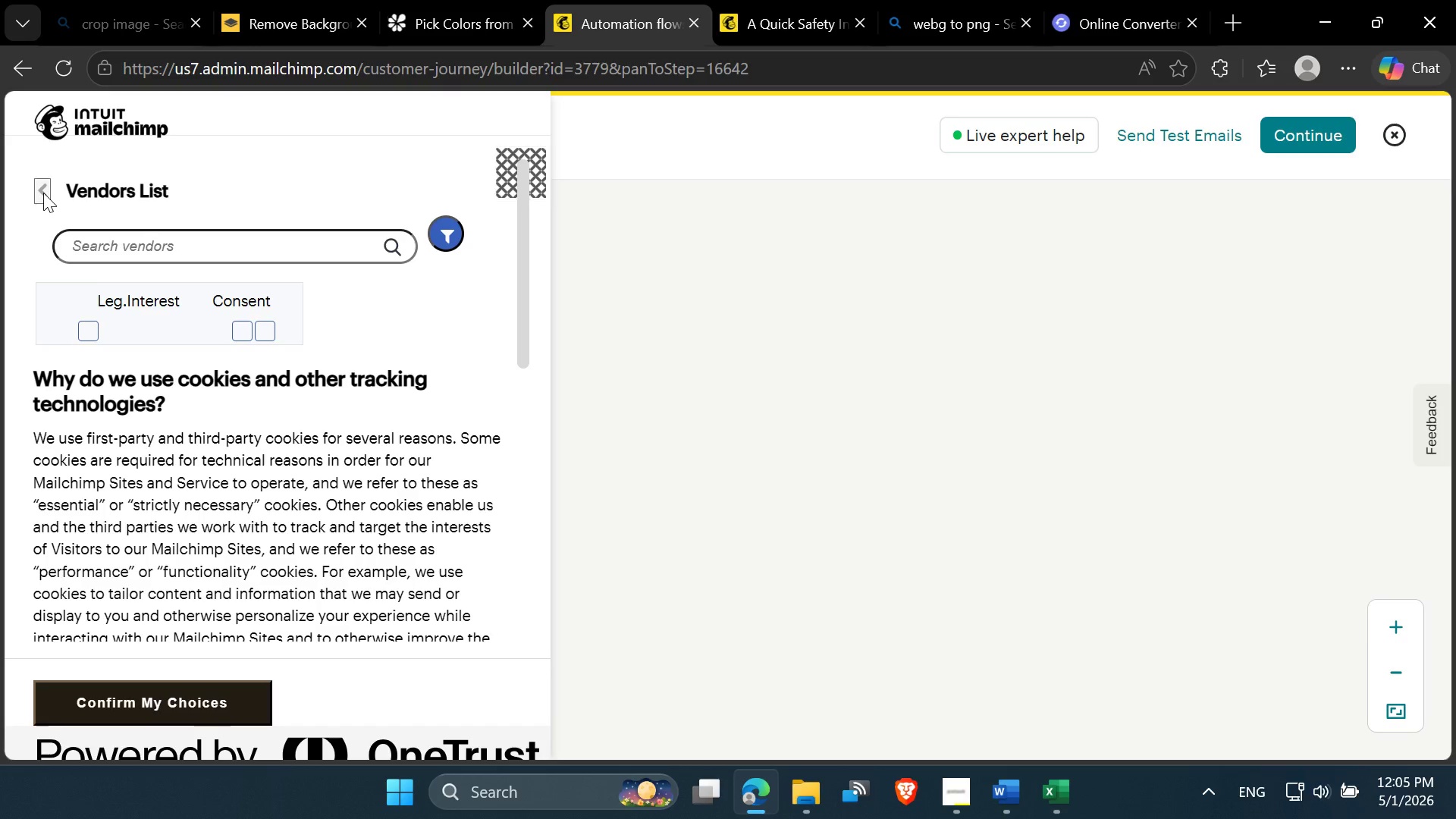 
triple_click([43, 193])
 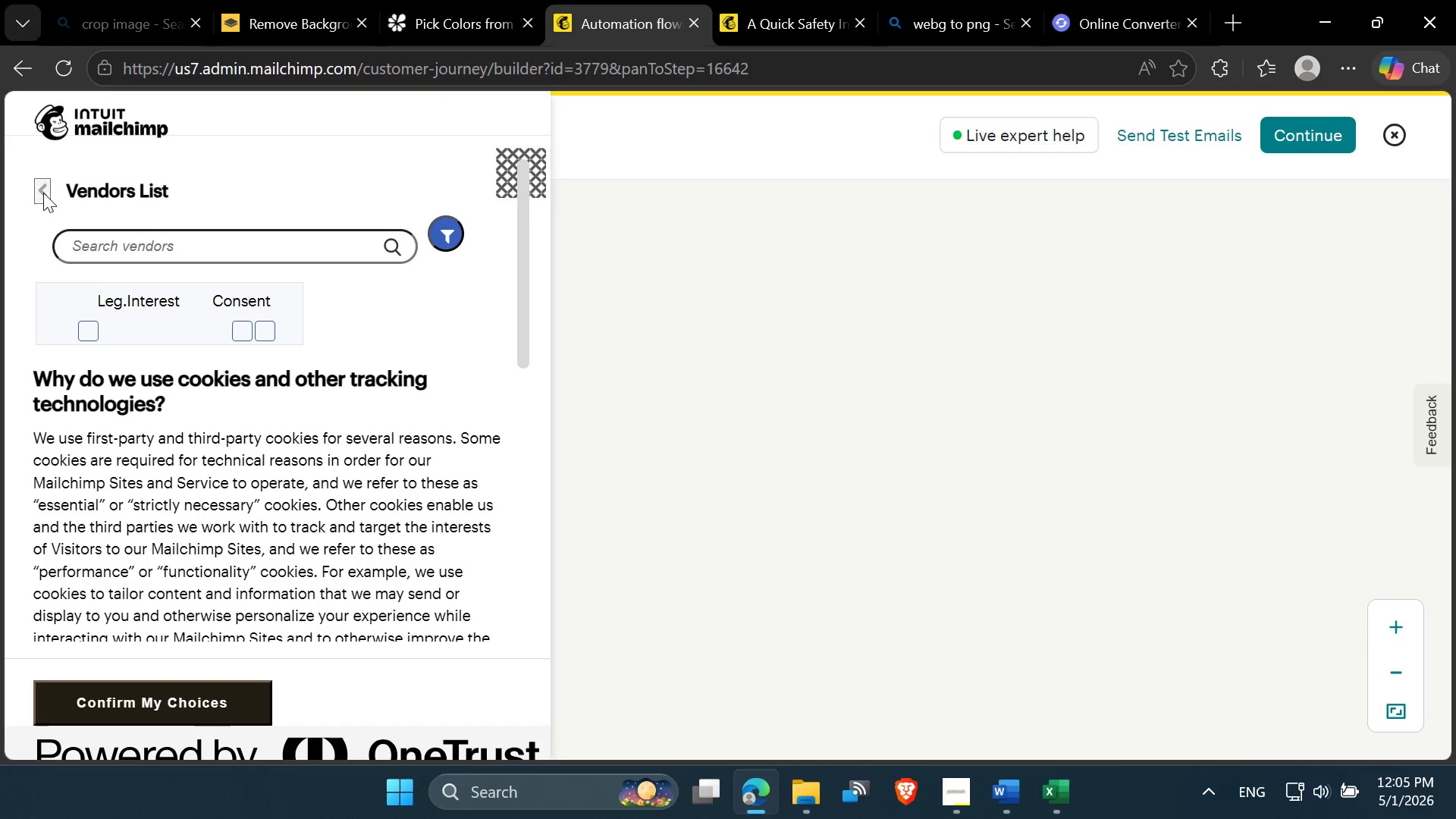 
triple_click([43, 193])
 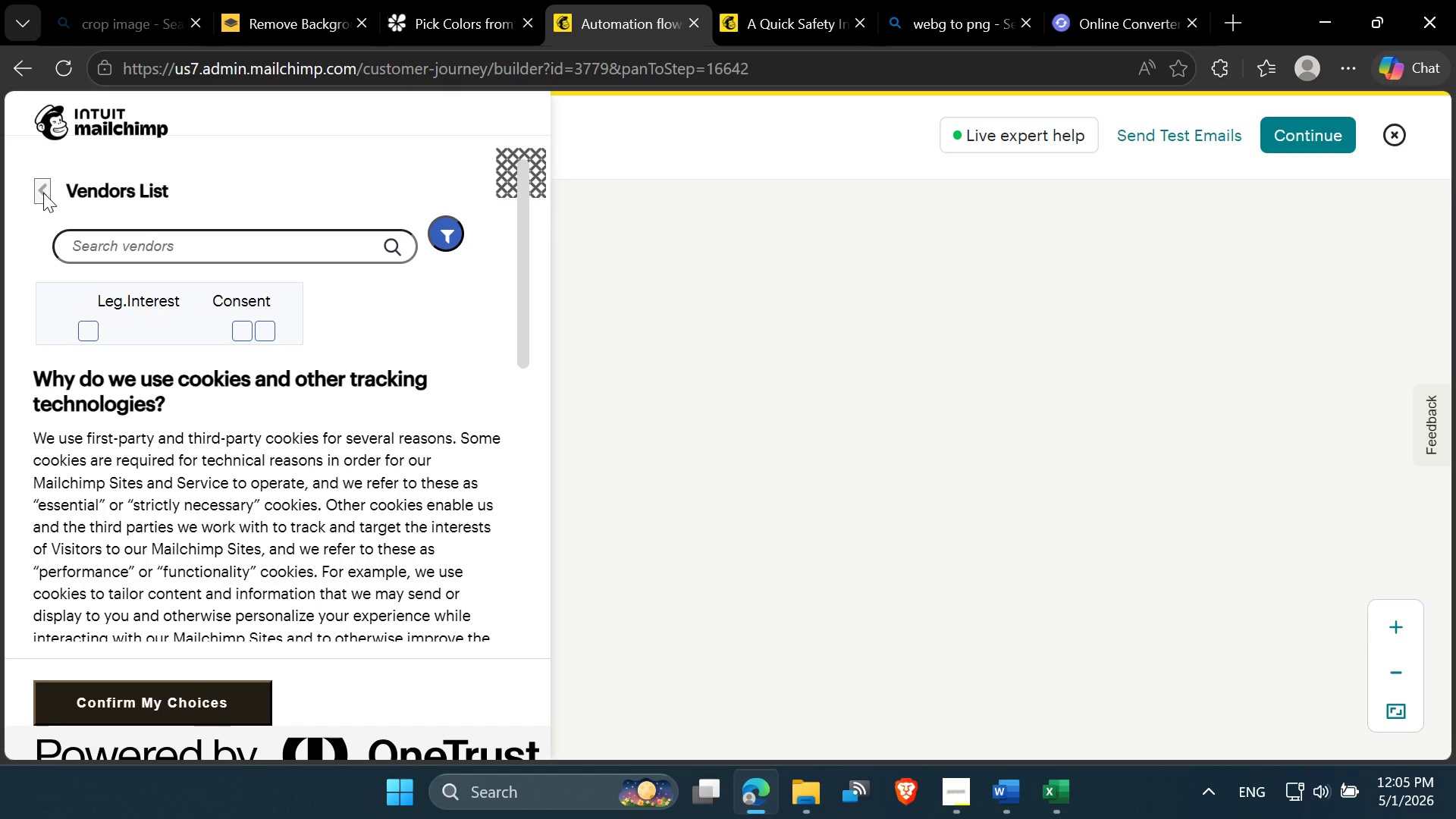 
triple_click([43, 193])
 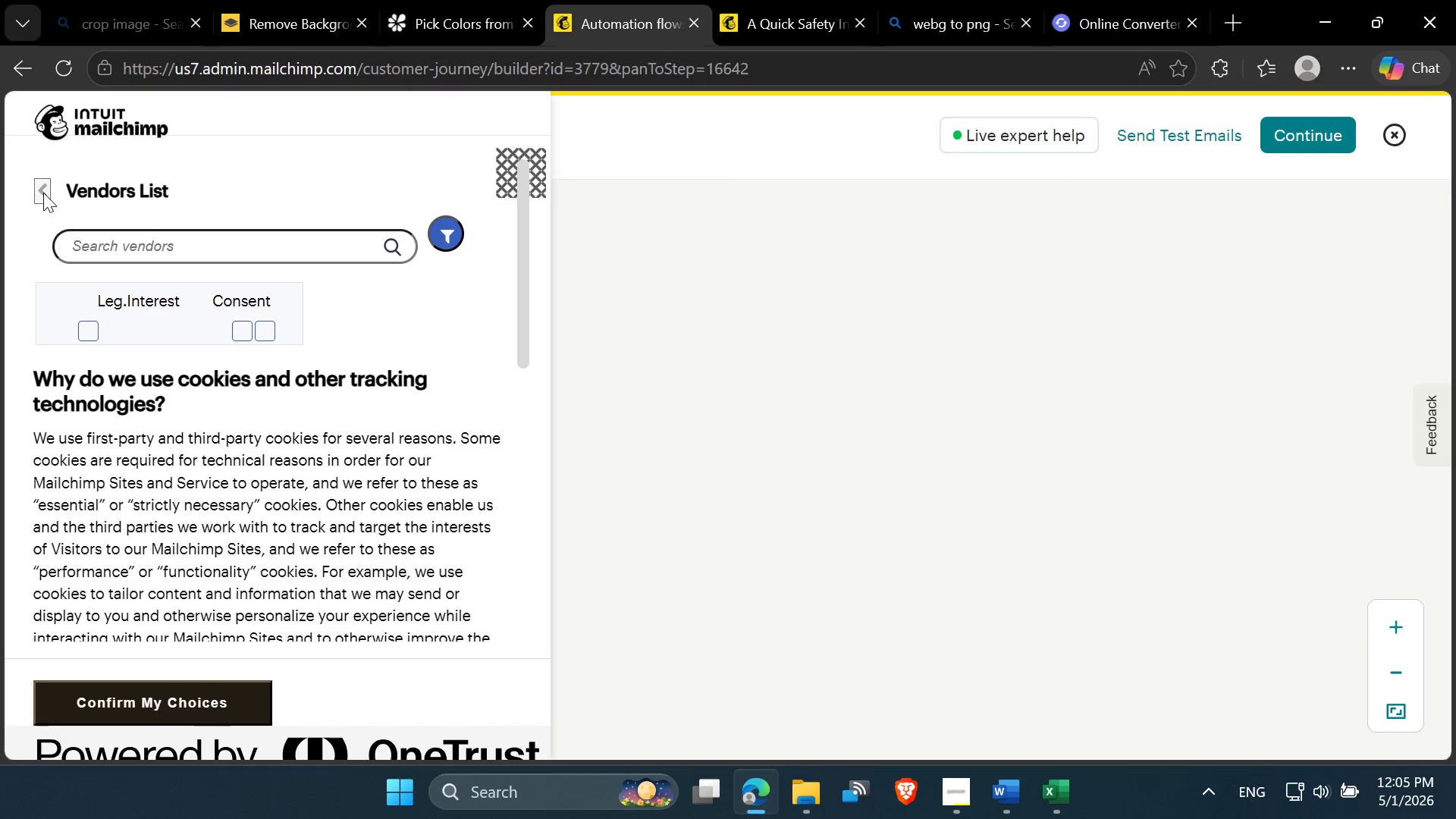 
triple_click([43, 193])
 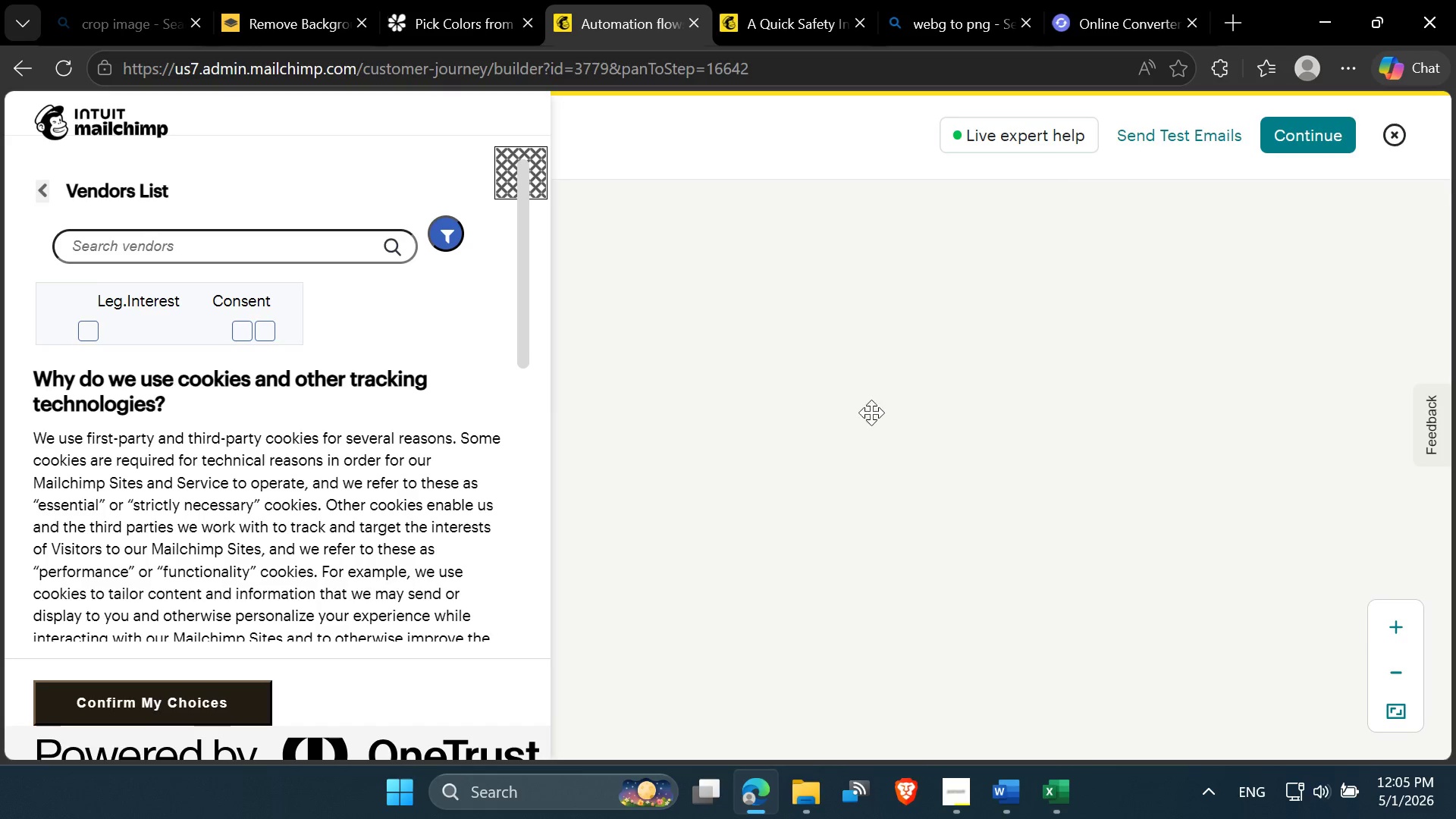 
scroll: coordinate [369, 344], scroll_direction: up, amount: 17.0
 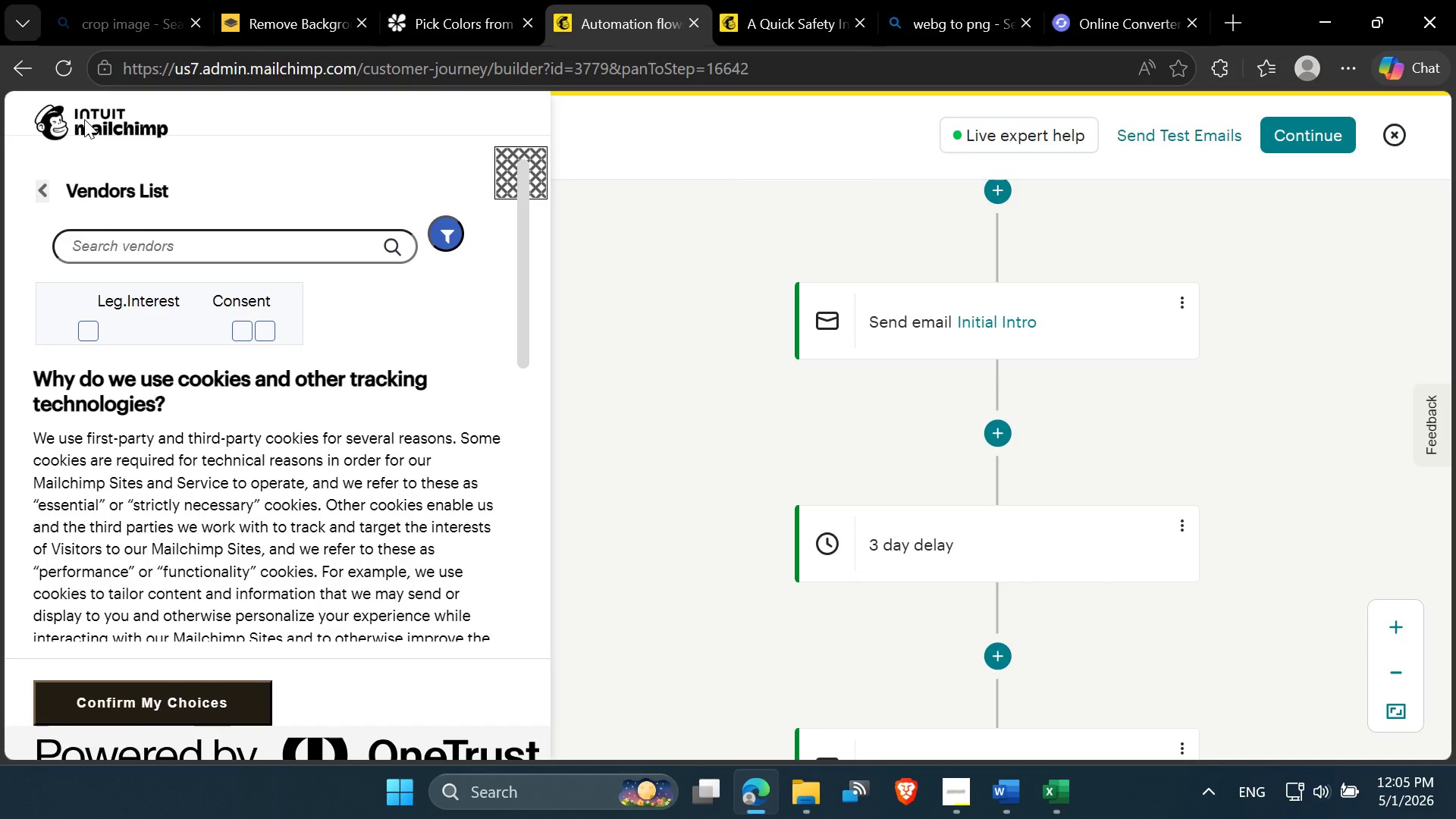 
left_click([84, 119])
 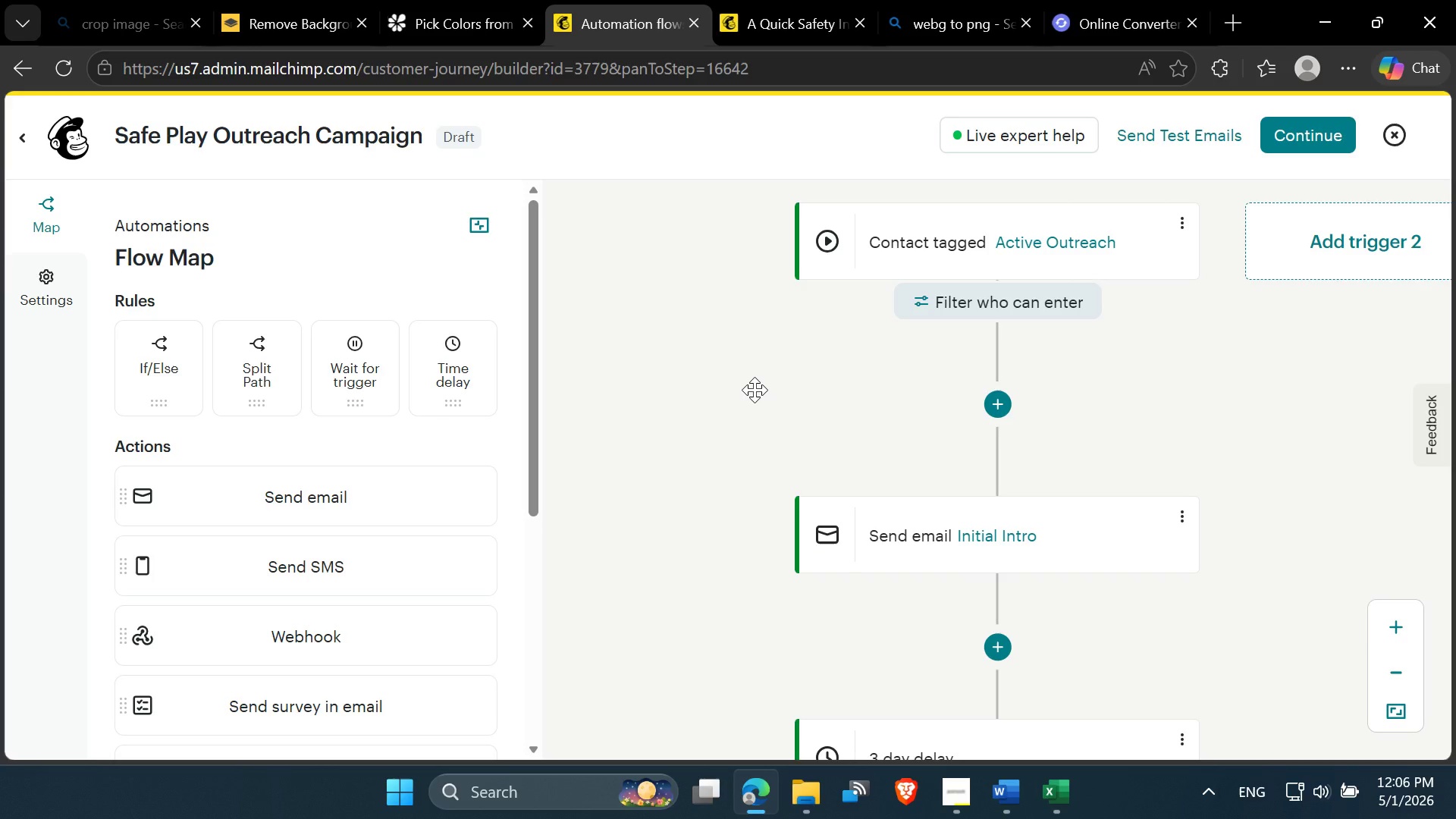 
wait(44.88)
 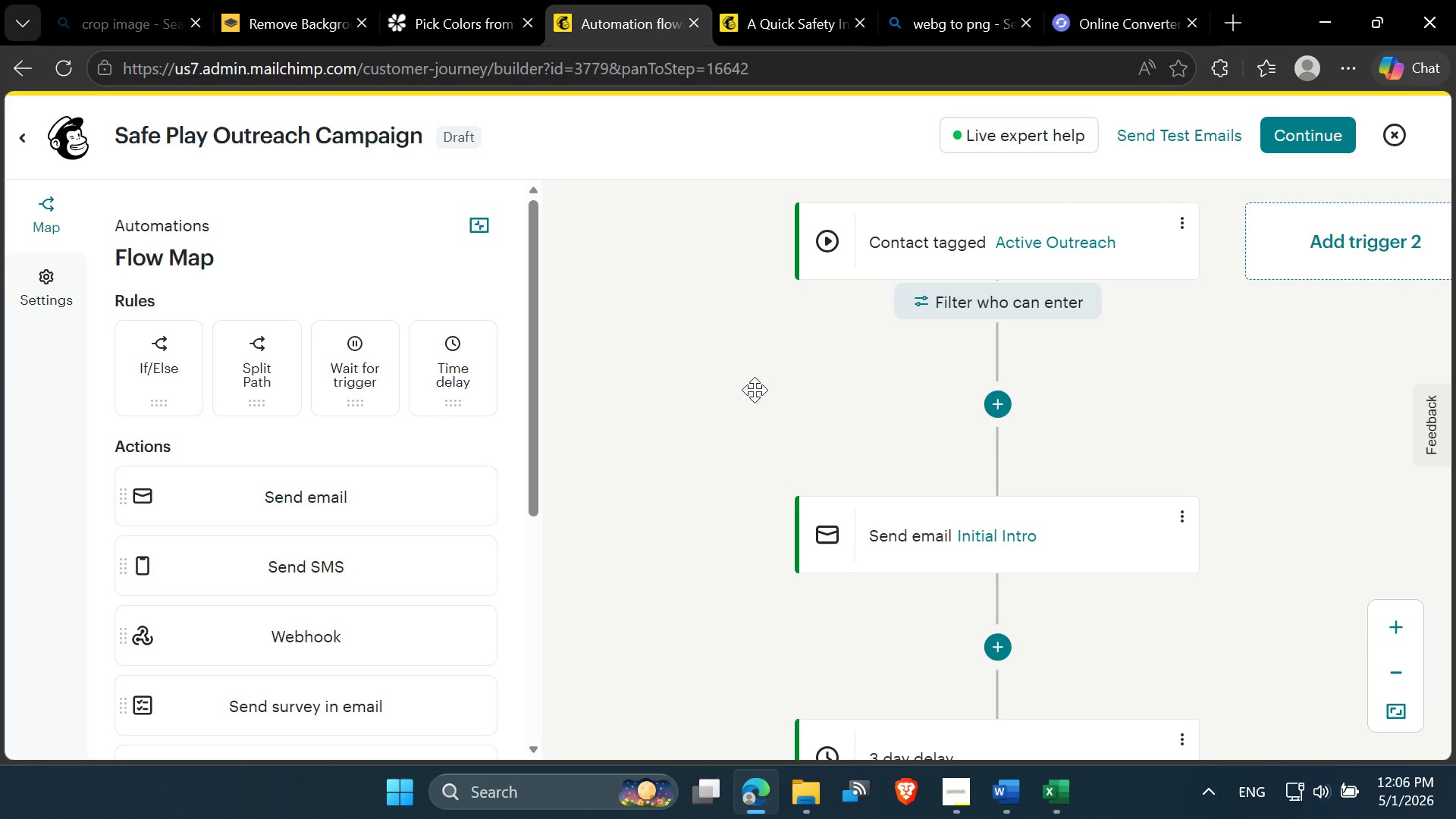 
left_click([1075, 479])
 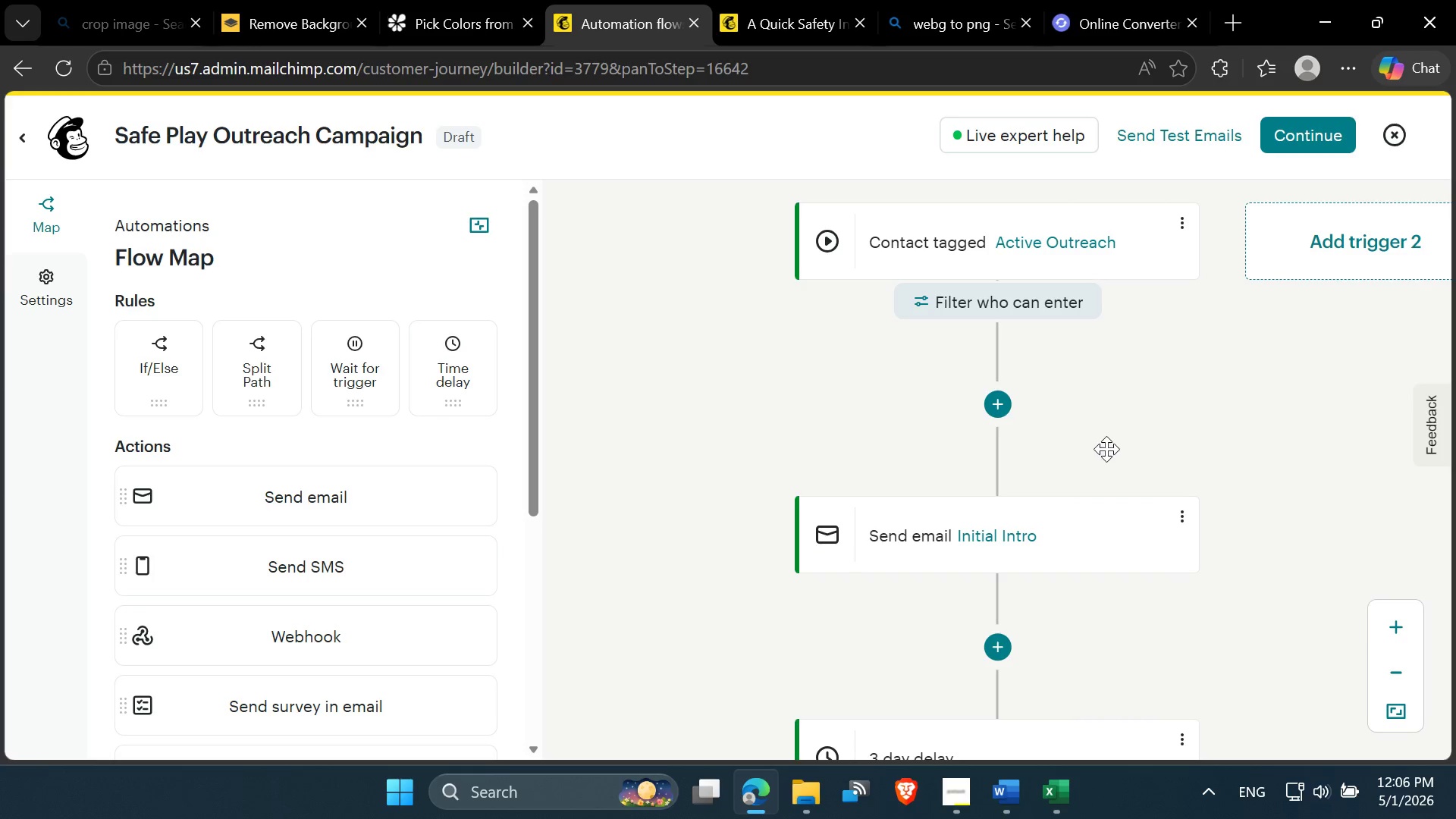 
left_click([1106, 449])
 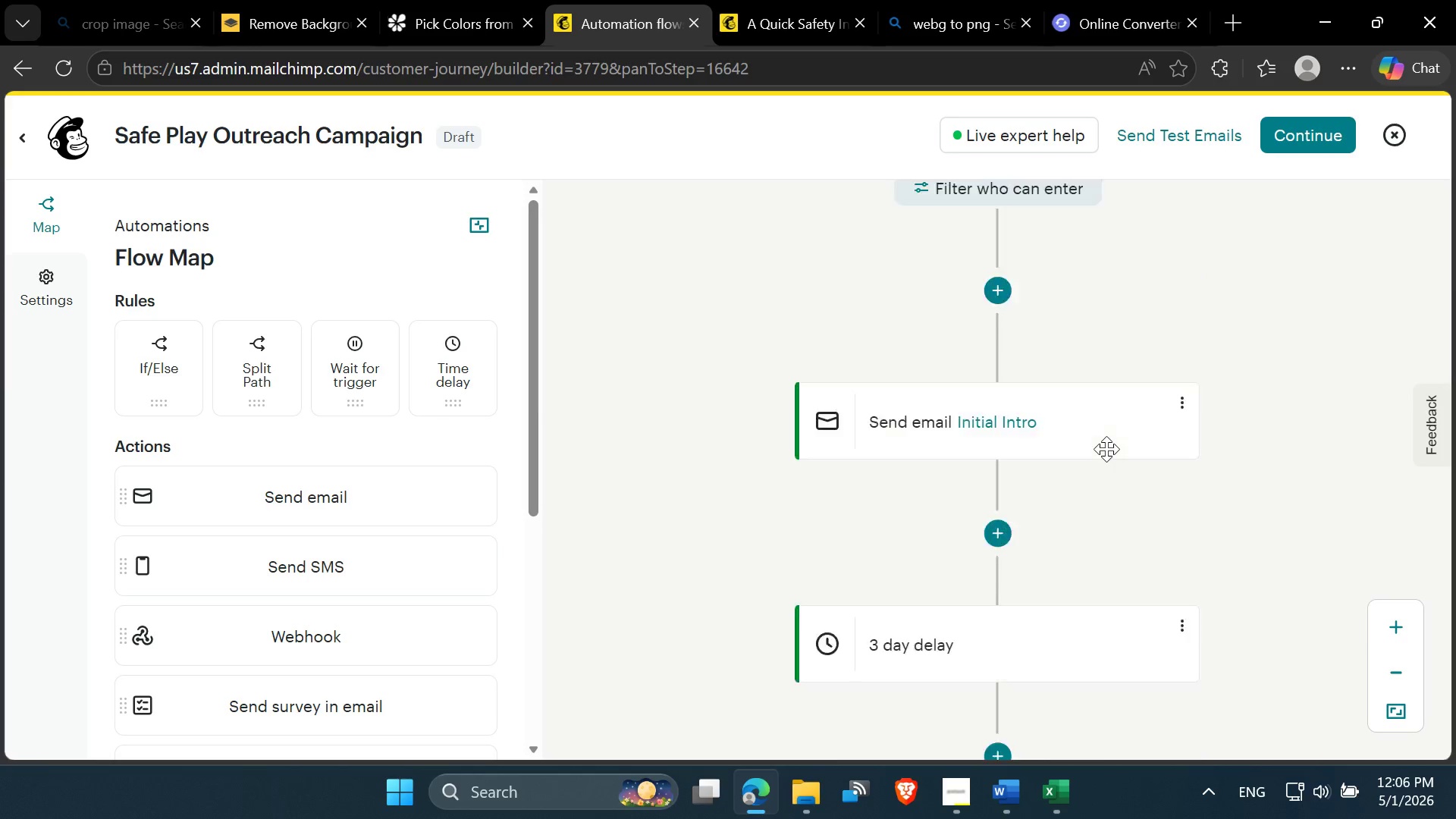 
scroll: coordinate [1106, 450], scroll_direction: down, amount: 1.0
 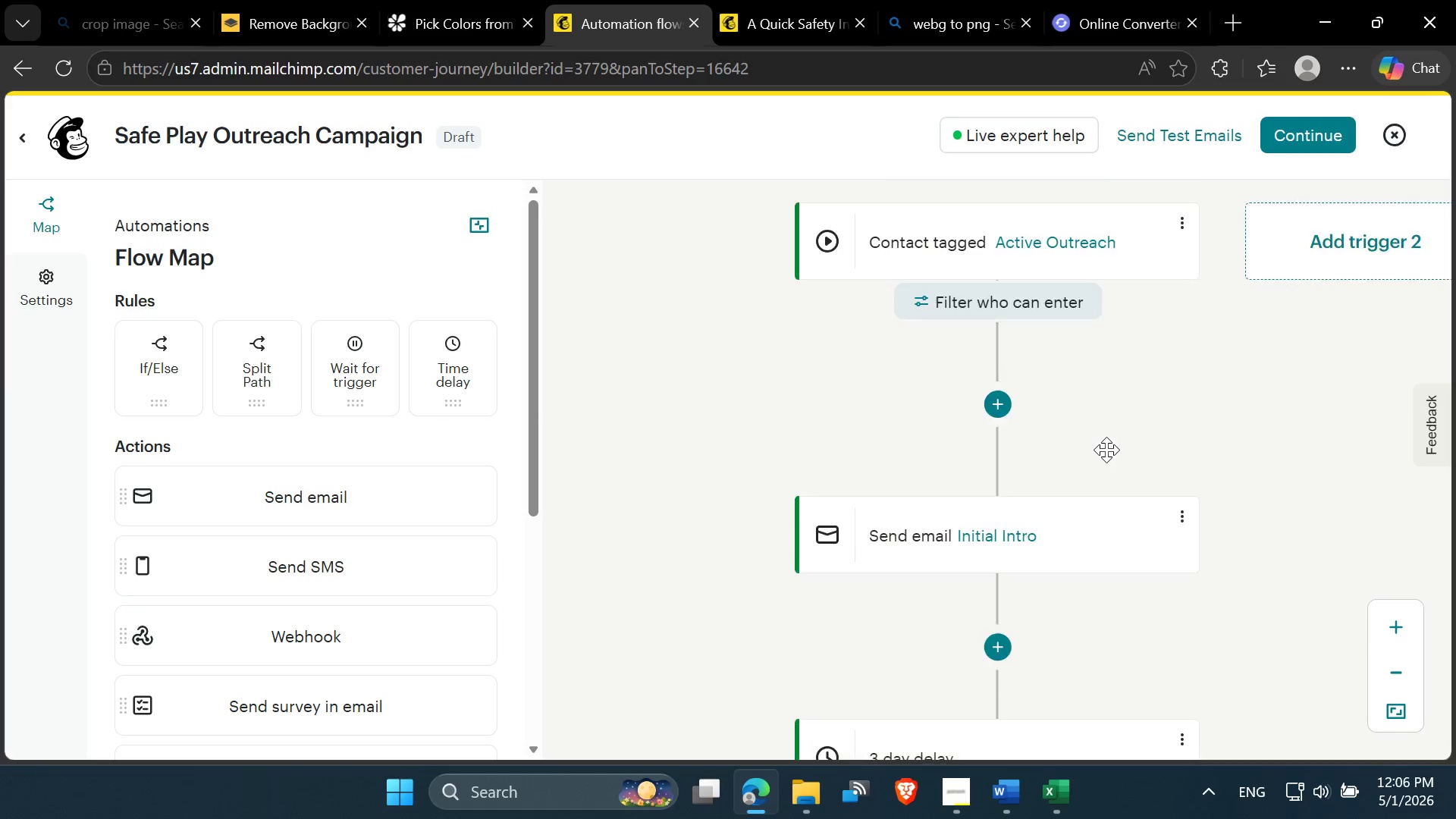 
scroll: coordinate [1106, 450], scroll_direction: none, amount: 0.0
 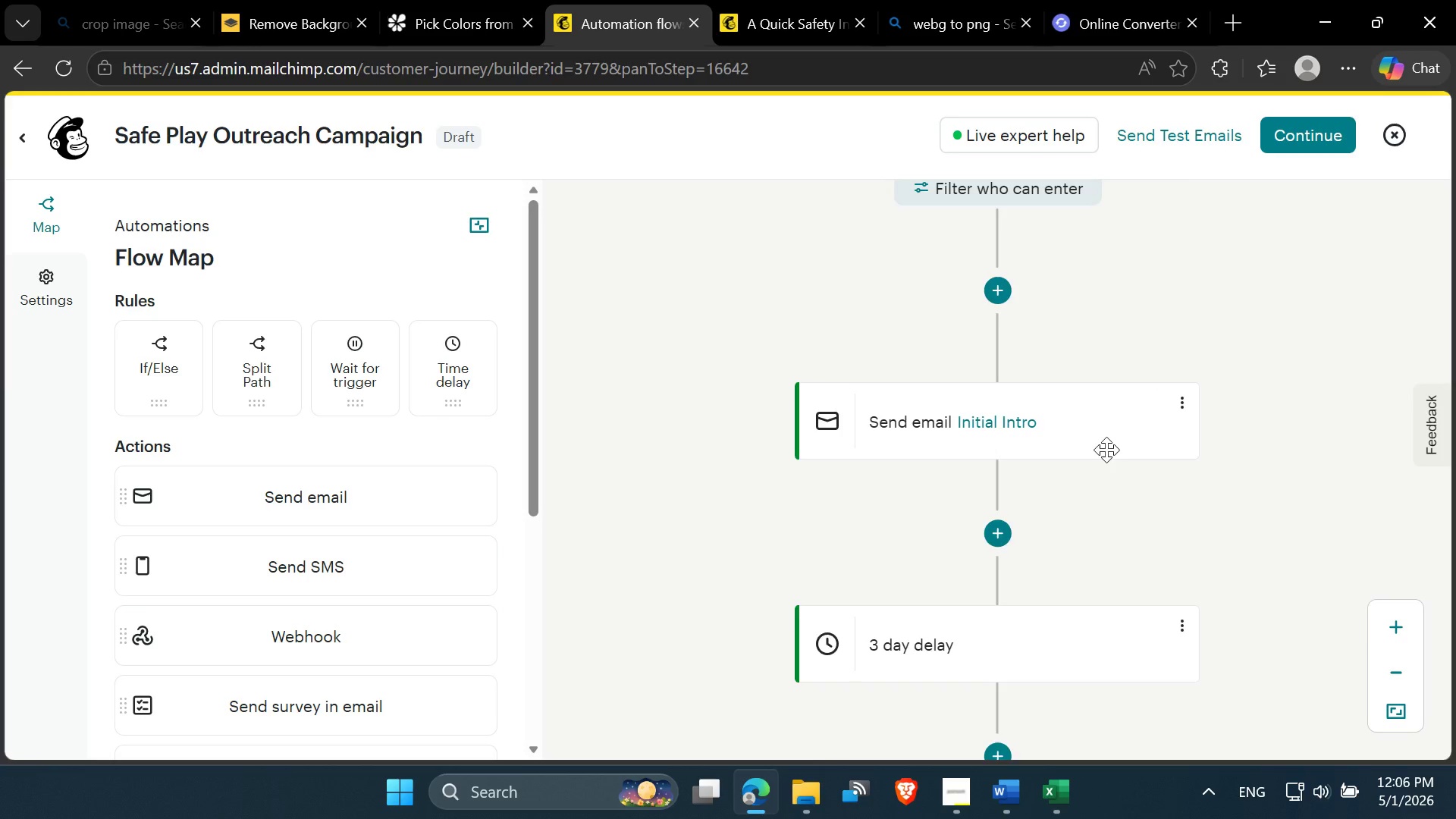 
scroll: coordinate [1106, 450], scroll_direction: up, amount: 1.0
 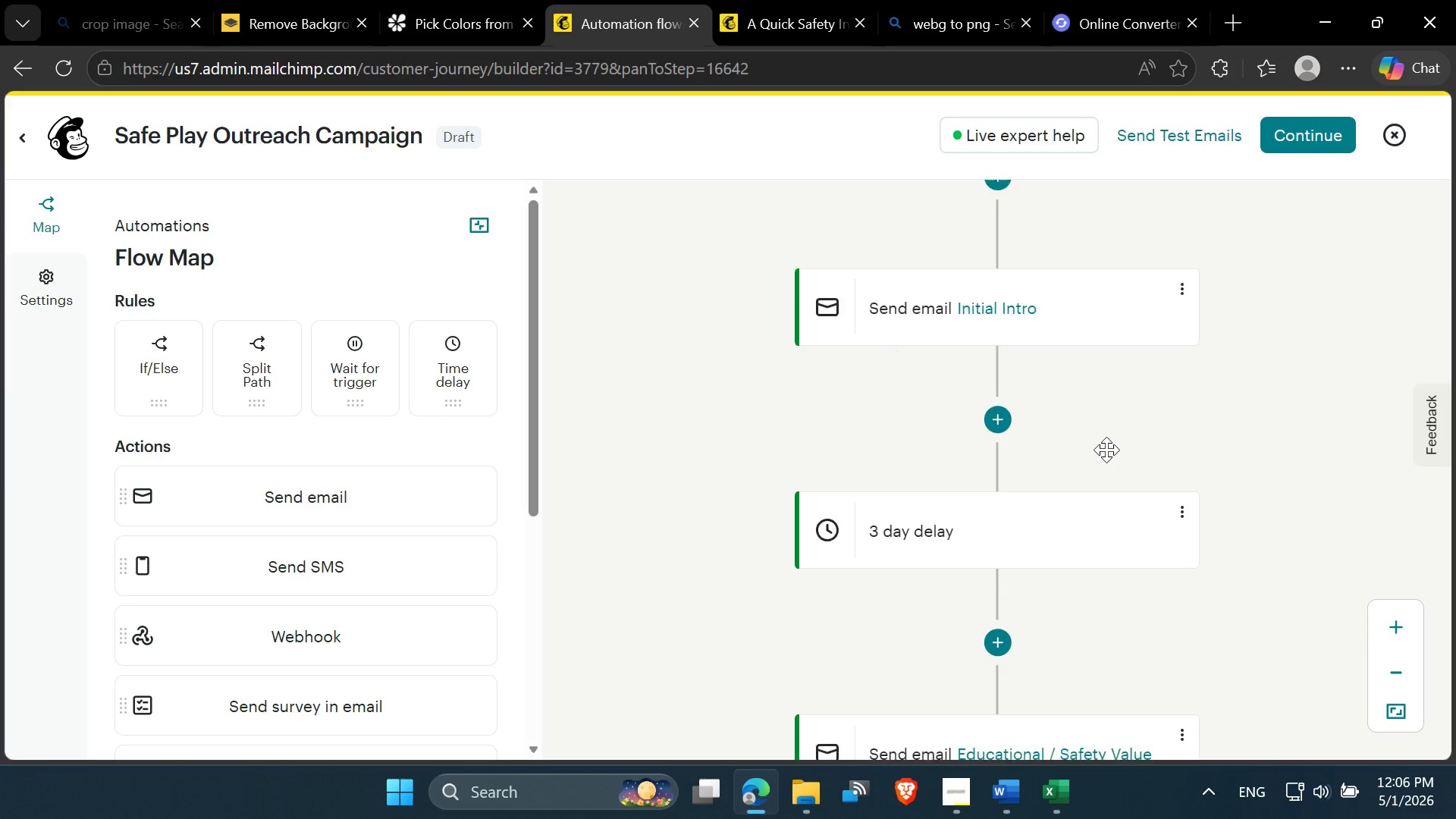 
scroll: coordinate [1105, 450], scroll_direction: down, amount: 8.0
 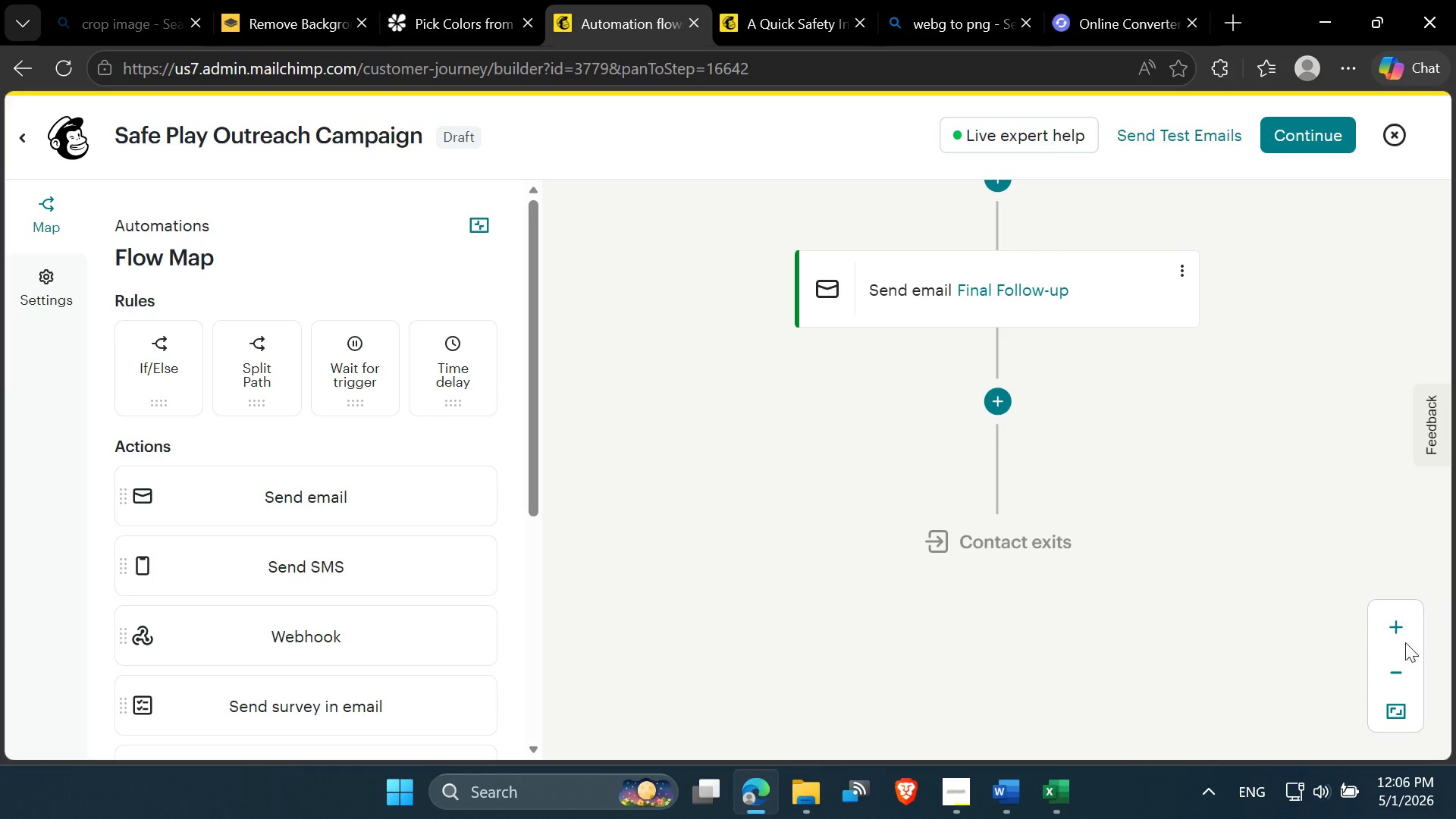 
left_click([1408, 671])
 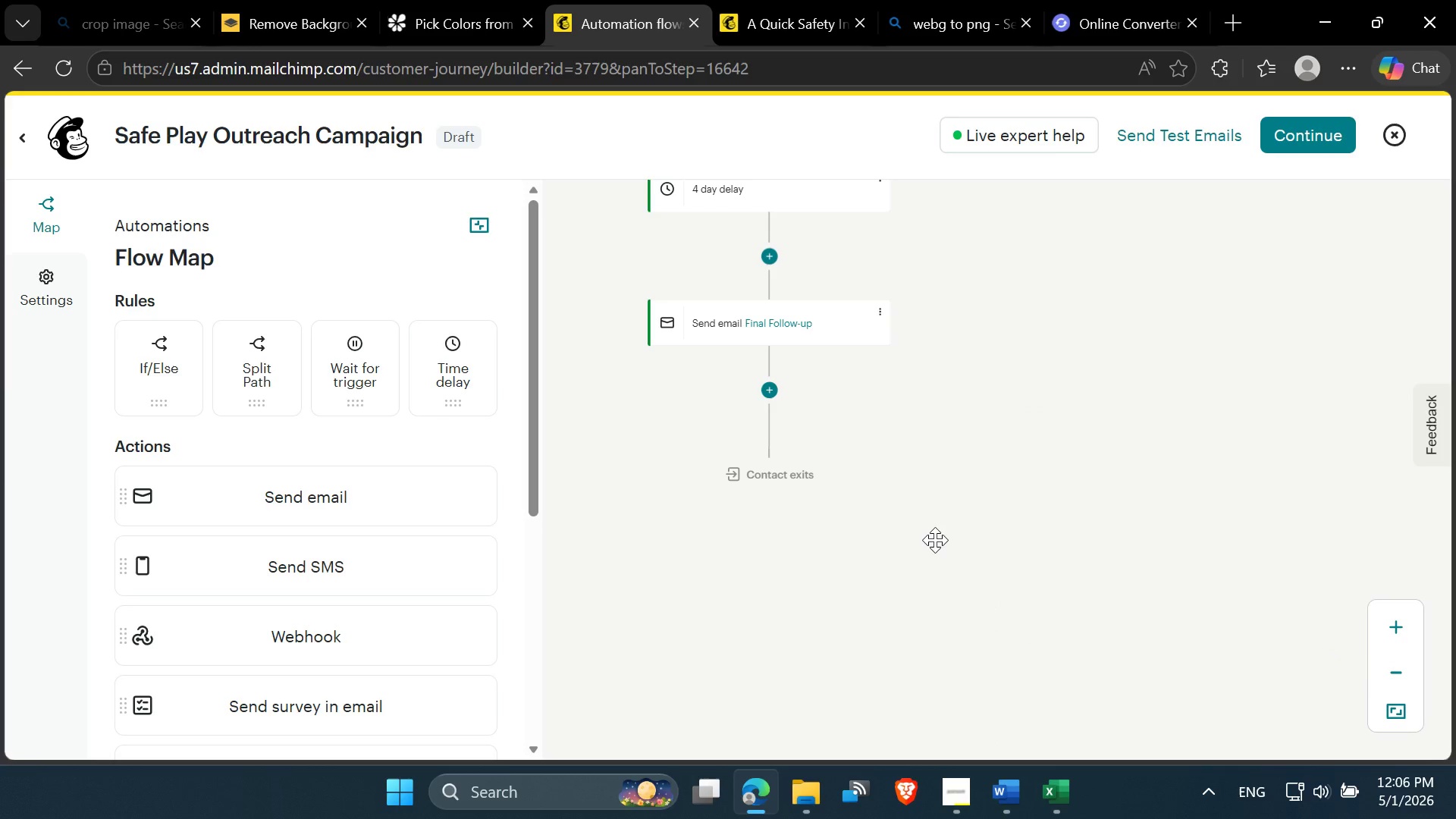 
scroll: coordinate [935, 540], scroll_direction: up, amount: 2.0
 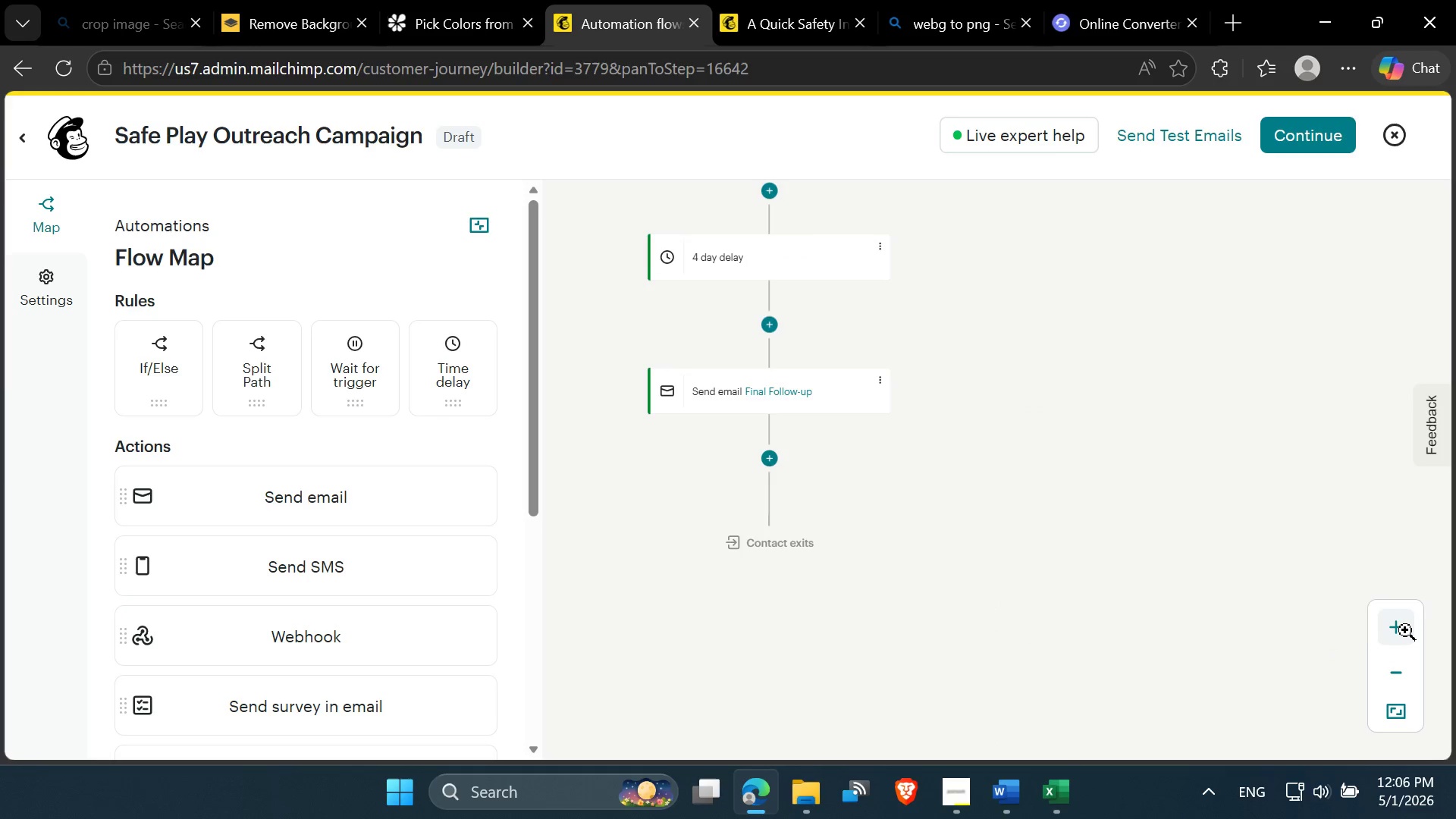 
left_click([1404, 627])
 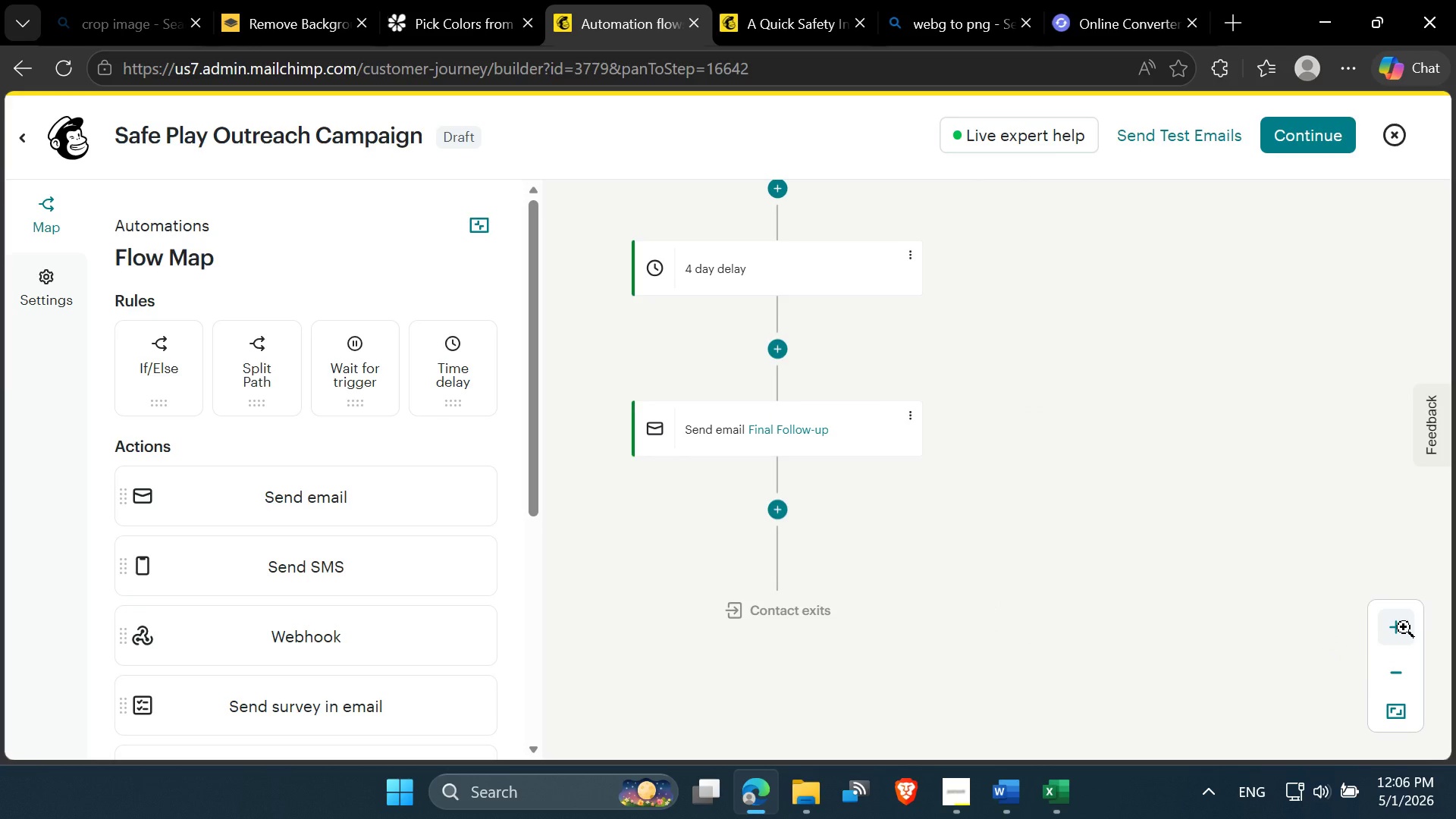 
left_click([1404, 627])
 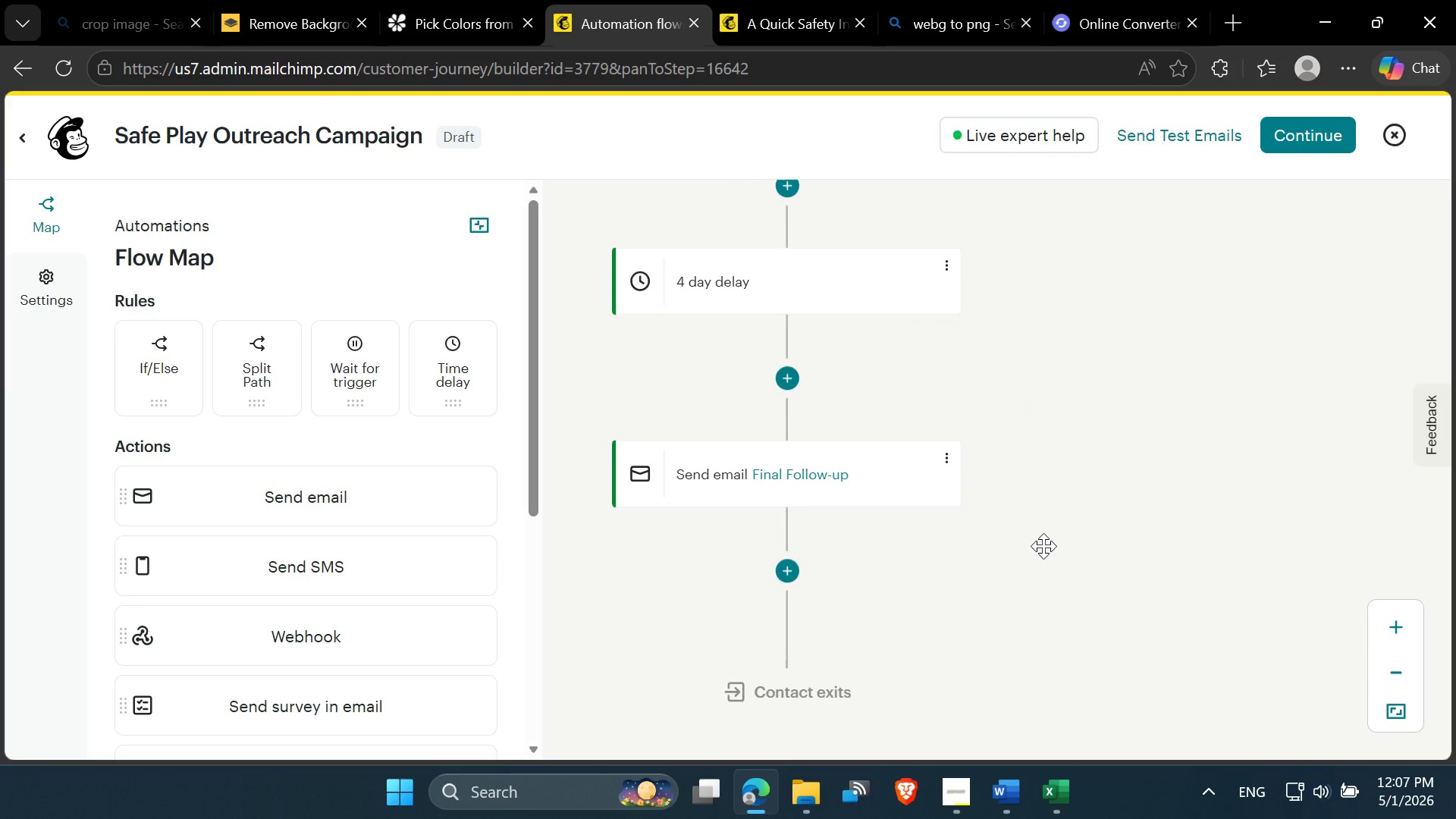 
scroll: coordinate [1043, 546], scroll_direction: up, amount: 2.0
 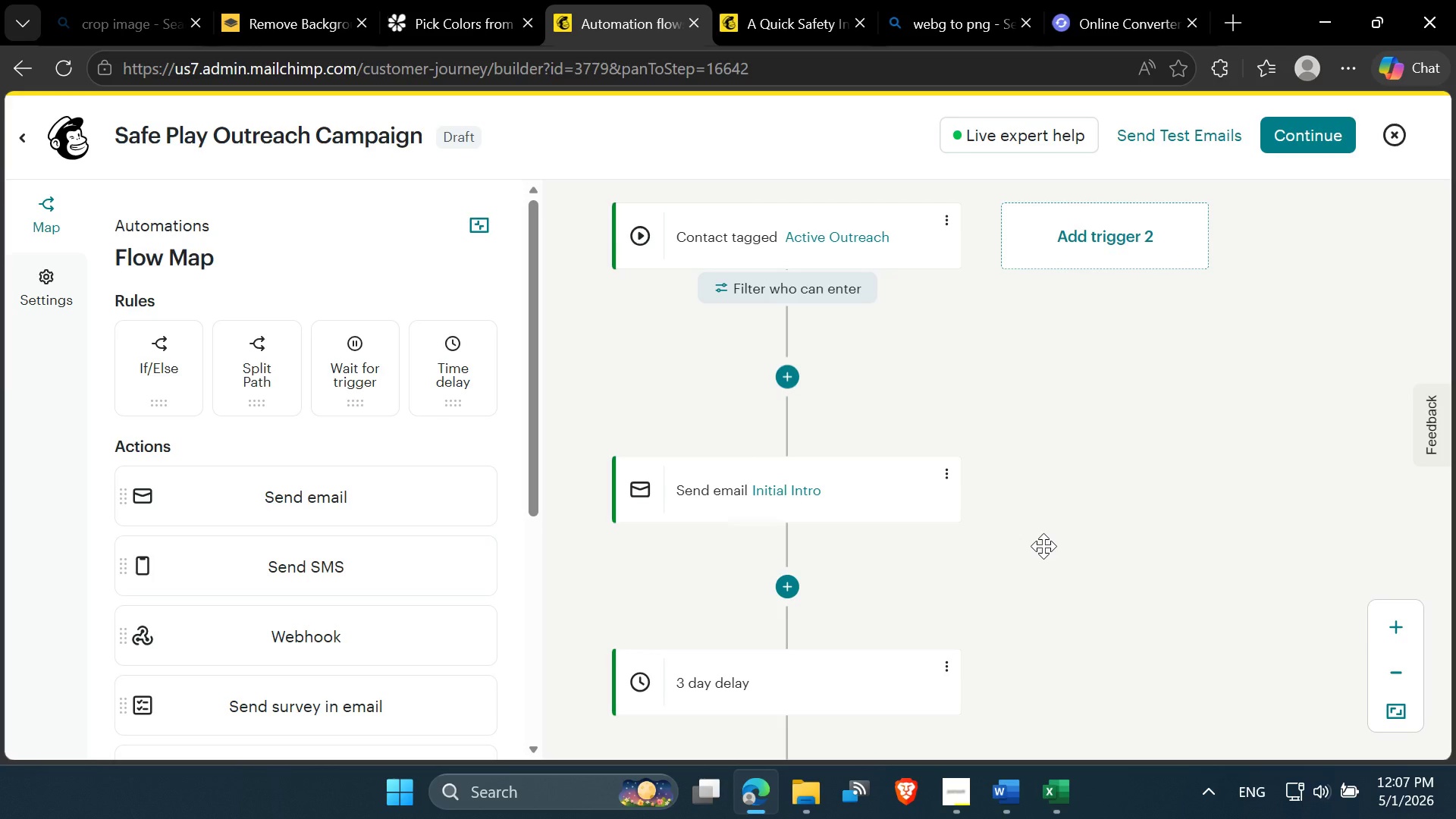 
scroll: coordinate [1043, 546], scroll_direction: down, amount: 9.0
 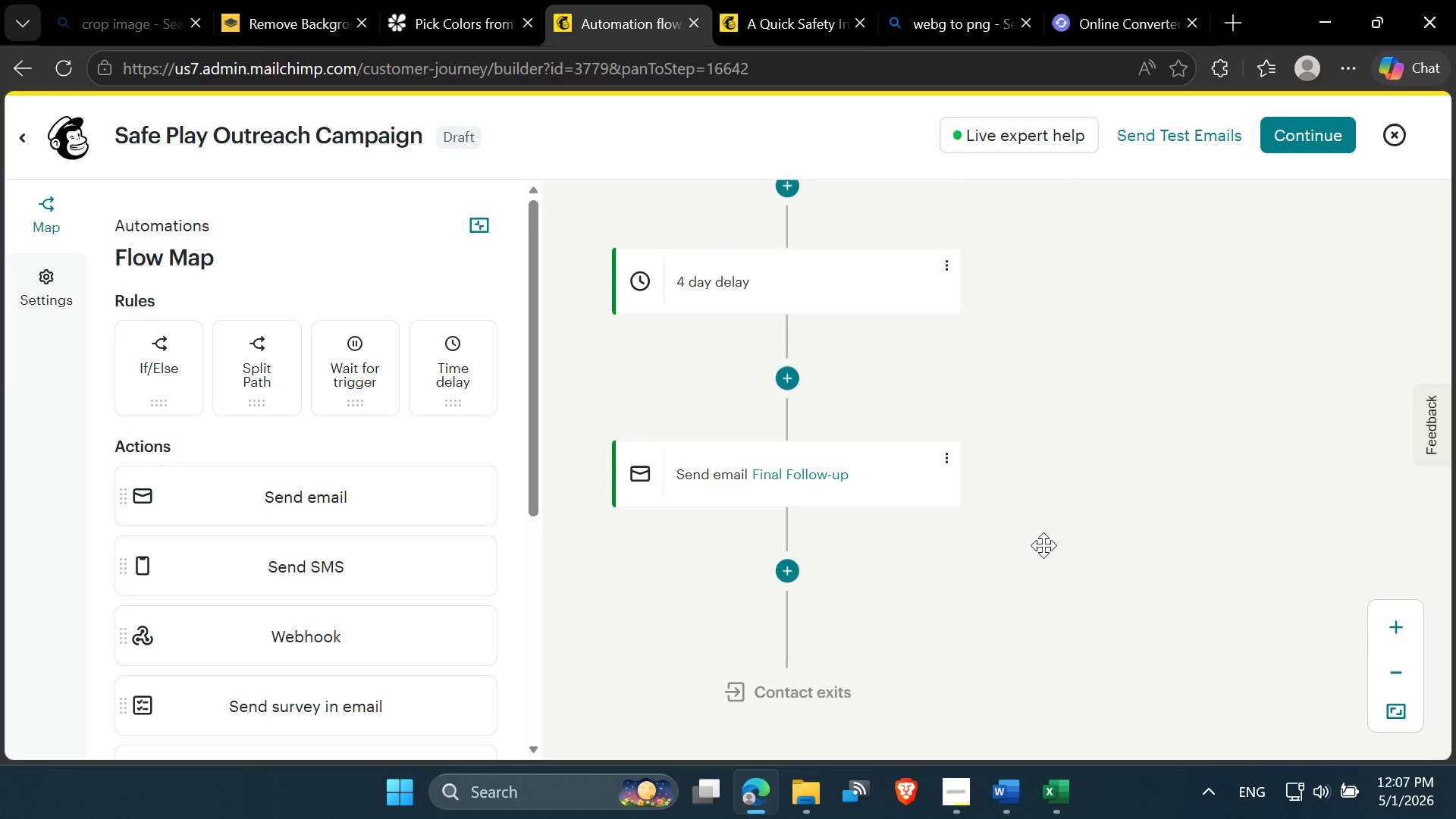 
scroll: coordinate [1043, 545], scroll_direction: up, amount: 2.0
 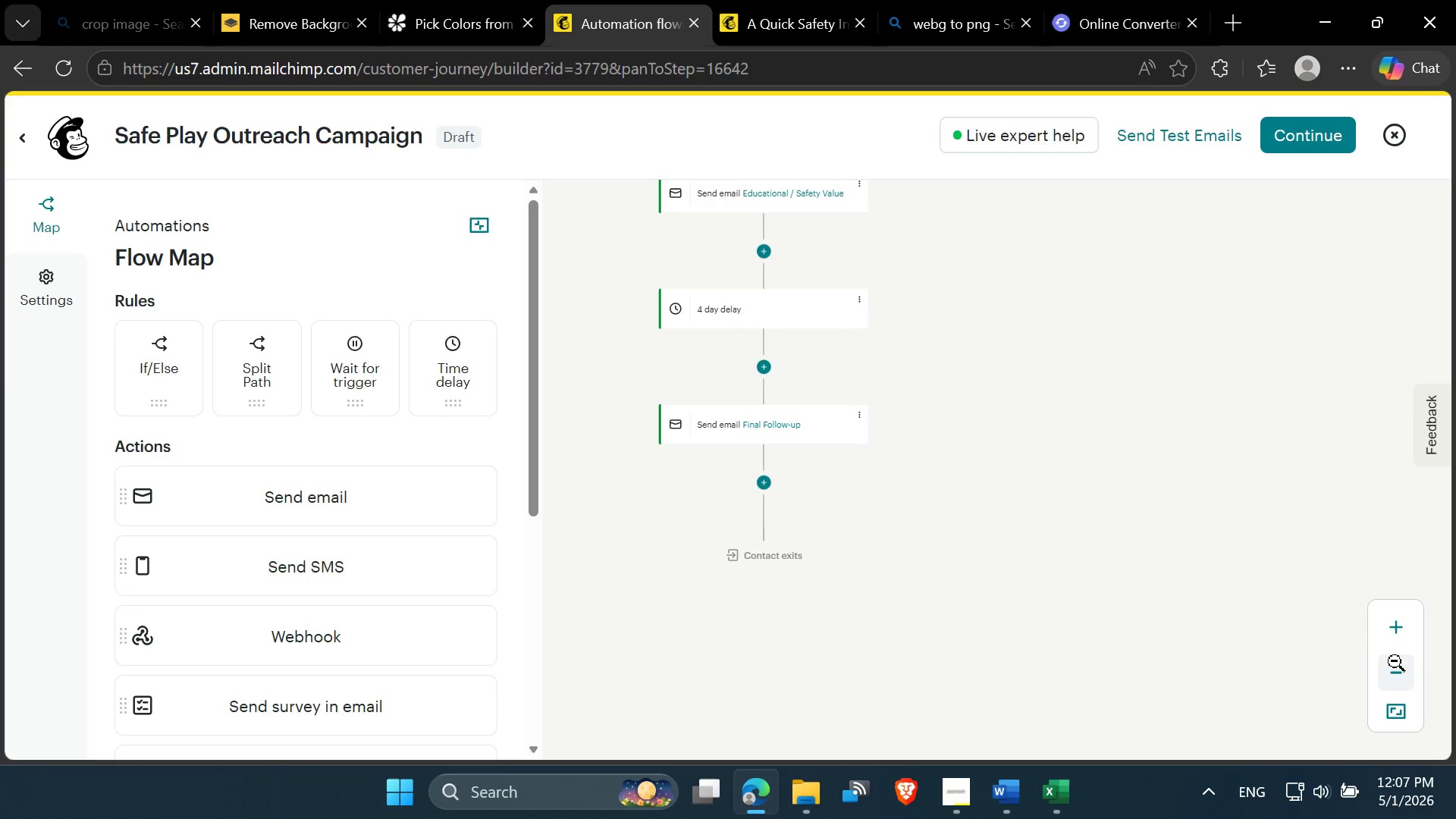 
left_click([1393, 626])
 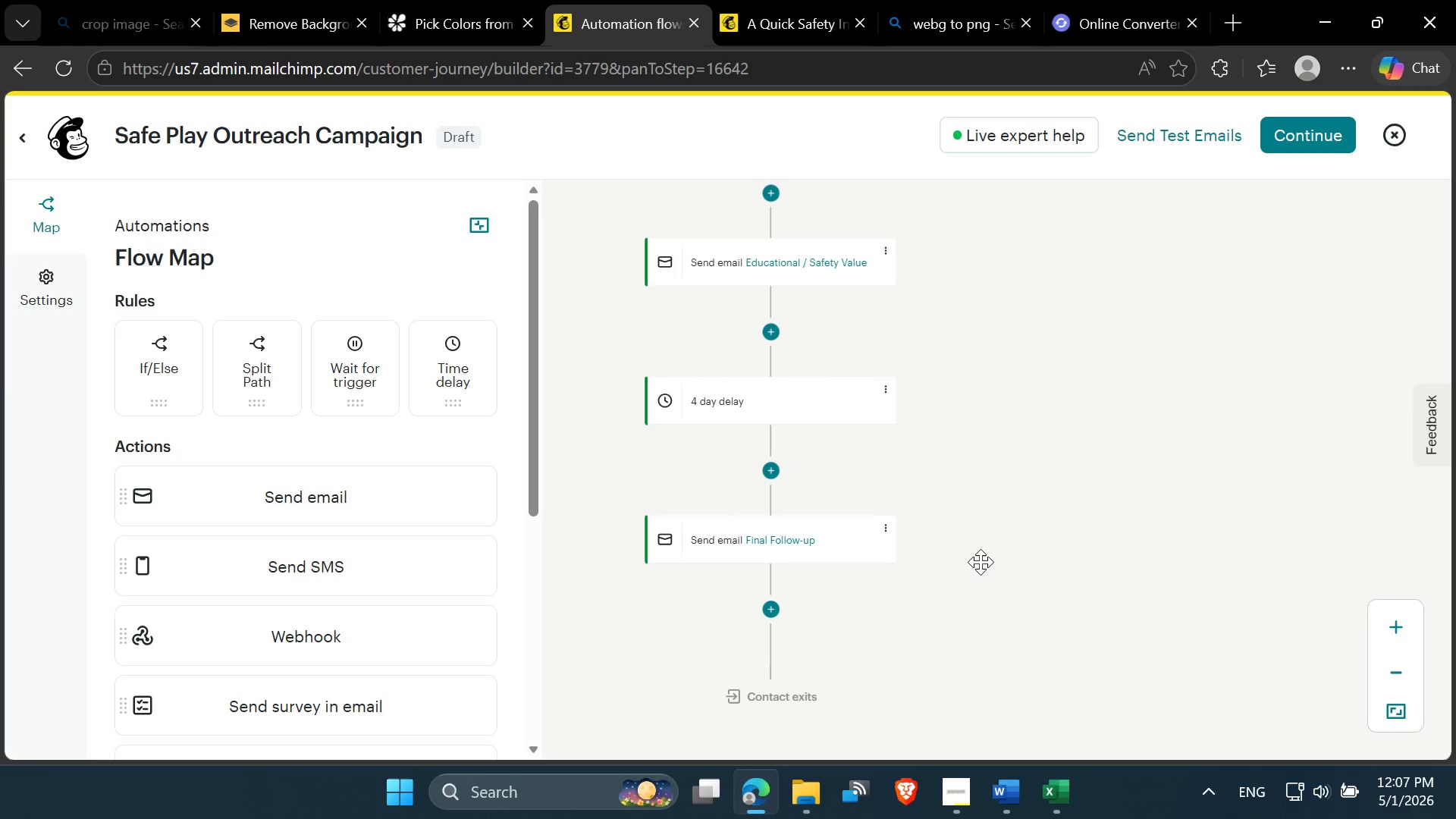 
scroll: coordinate [981, 562], scroll_direction: up, amount: 8.0
 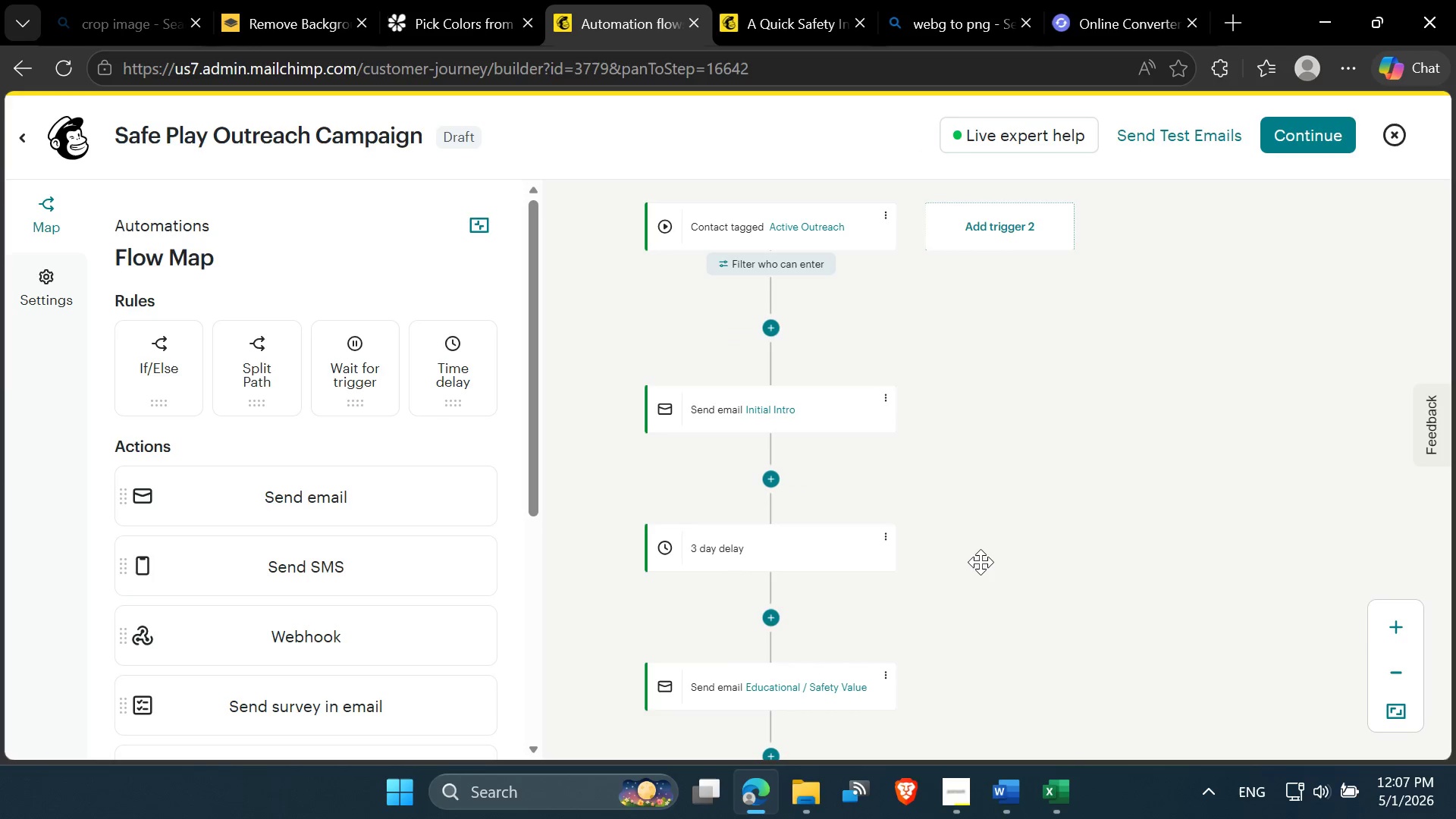 
scroll: coordinate [981, 562], scroll_direction: down, amount: 1.0
 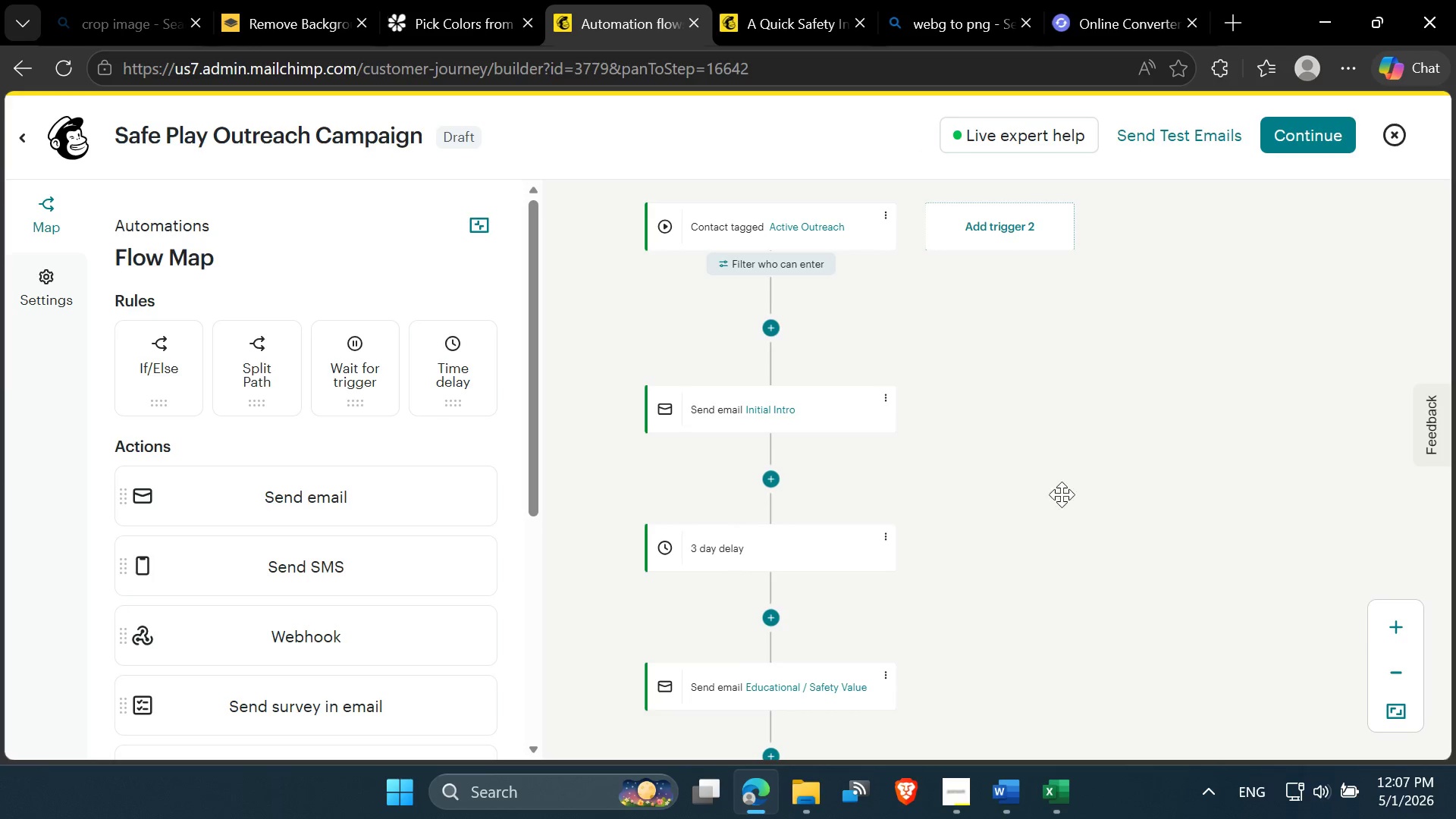 
left_click_drag(start_coordinate=[1068, 490], to_coordinate=[1065, 471])
 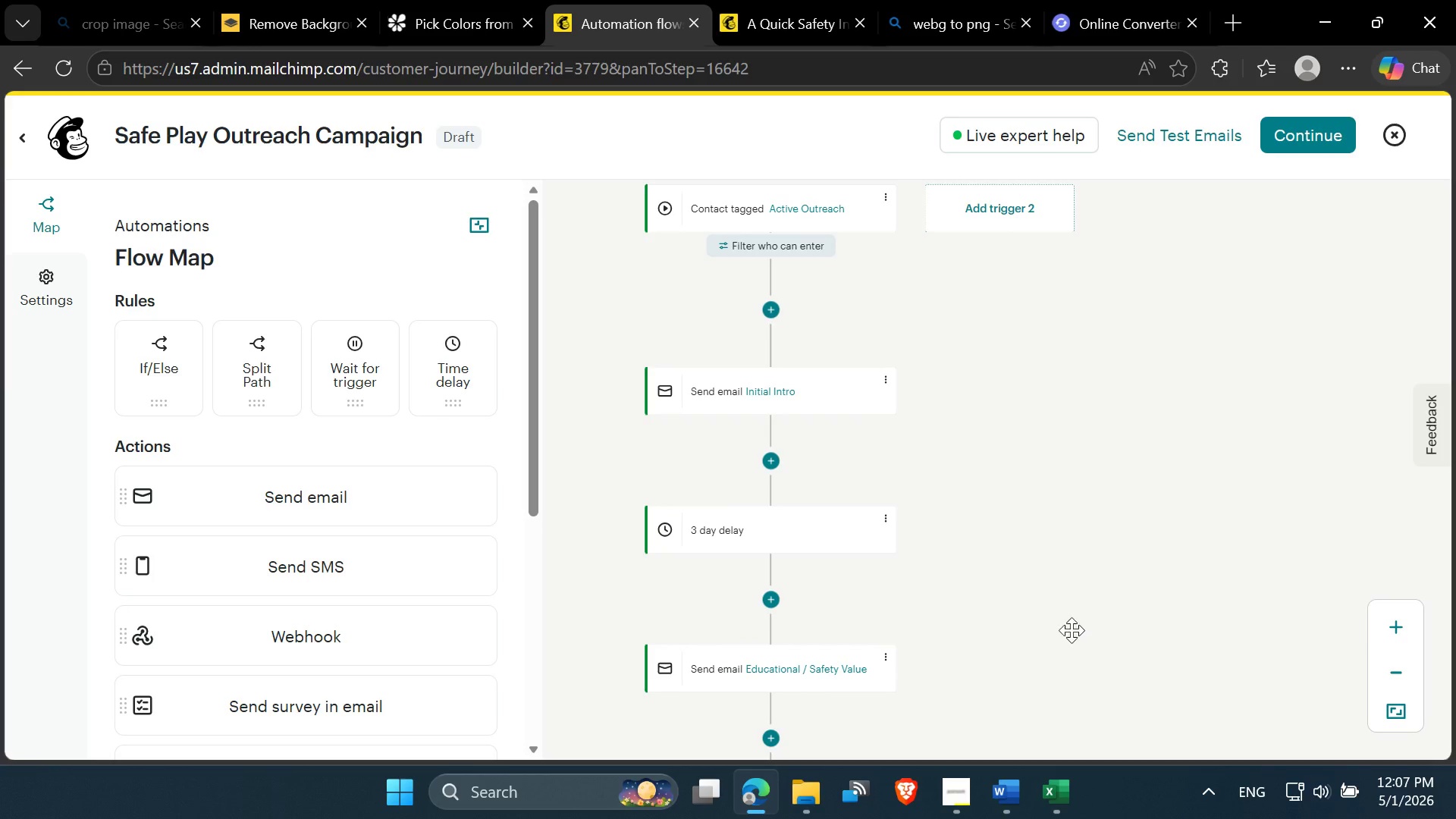 
left_click_drag(start_coordinate=[1063, 632], to_coordinate=[1100, 339])
 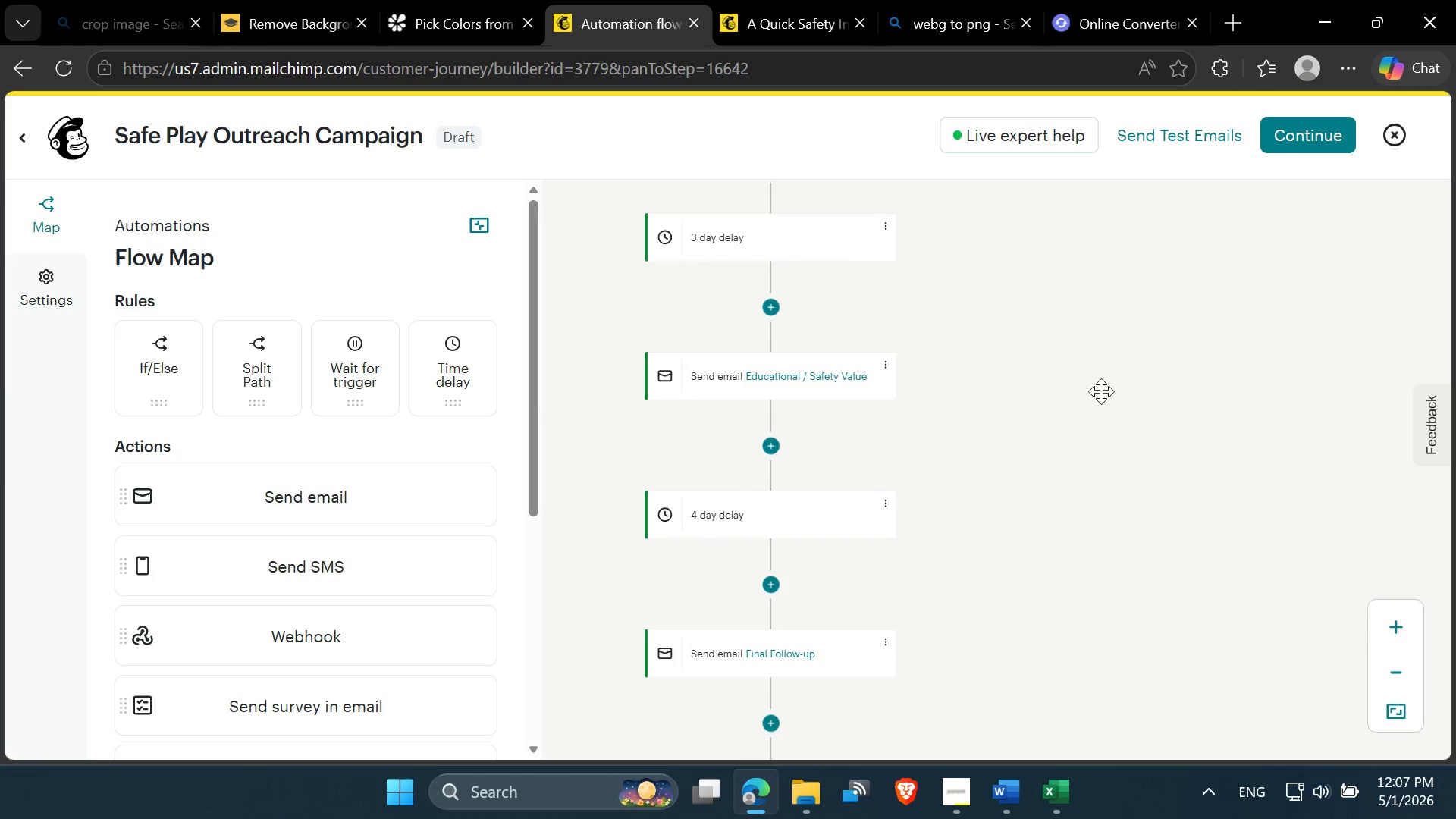 
left_click_drag(start_coordinate=[1101, 396], to_coordinate=[1125, 253])
 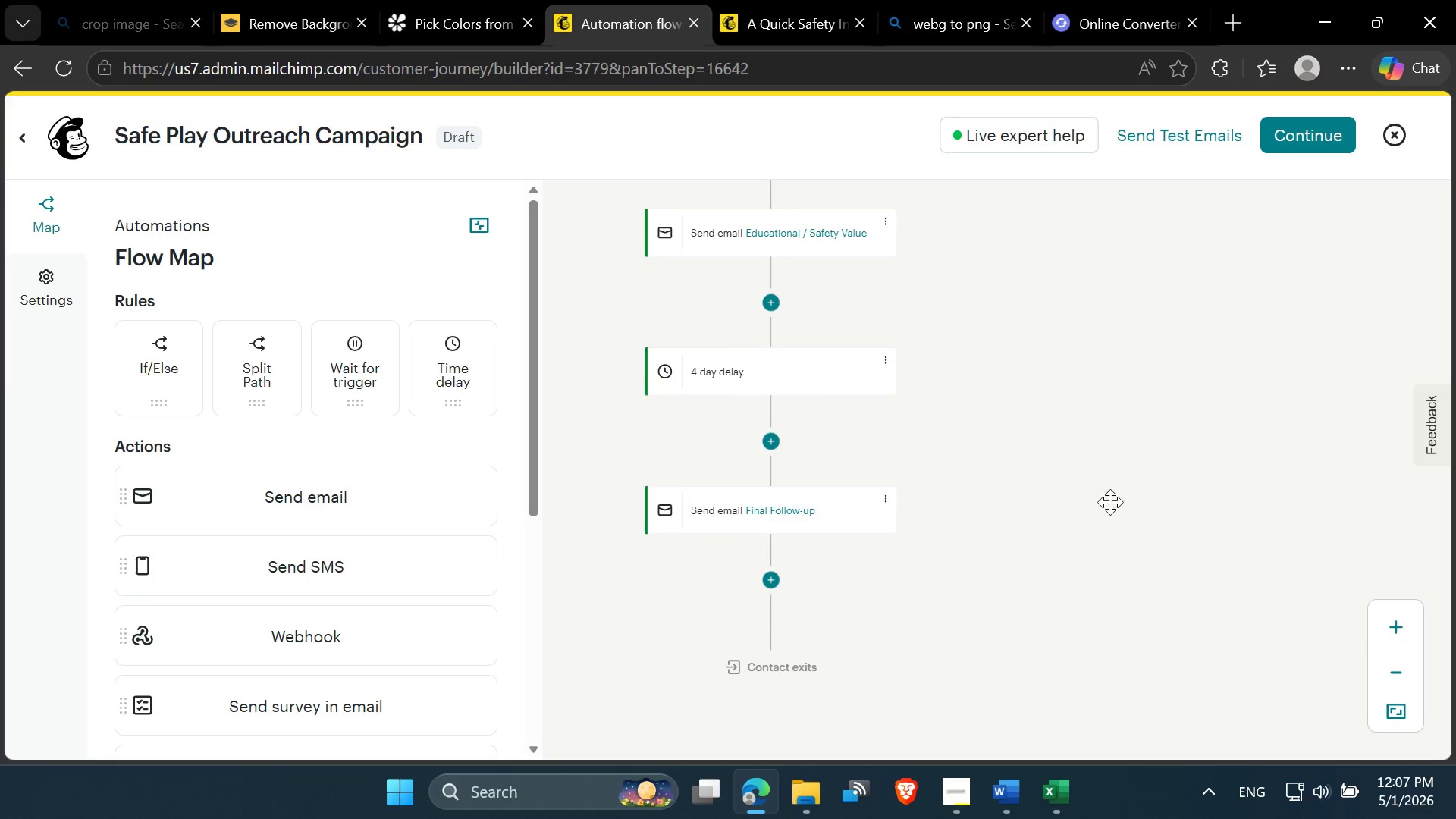 
left_click_drag(start_coordinate=[1110, 502], to_coordinate=[1122, 408])
 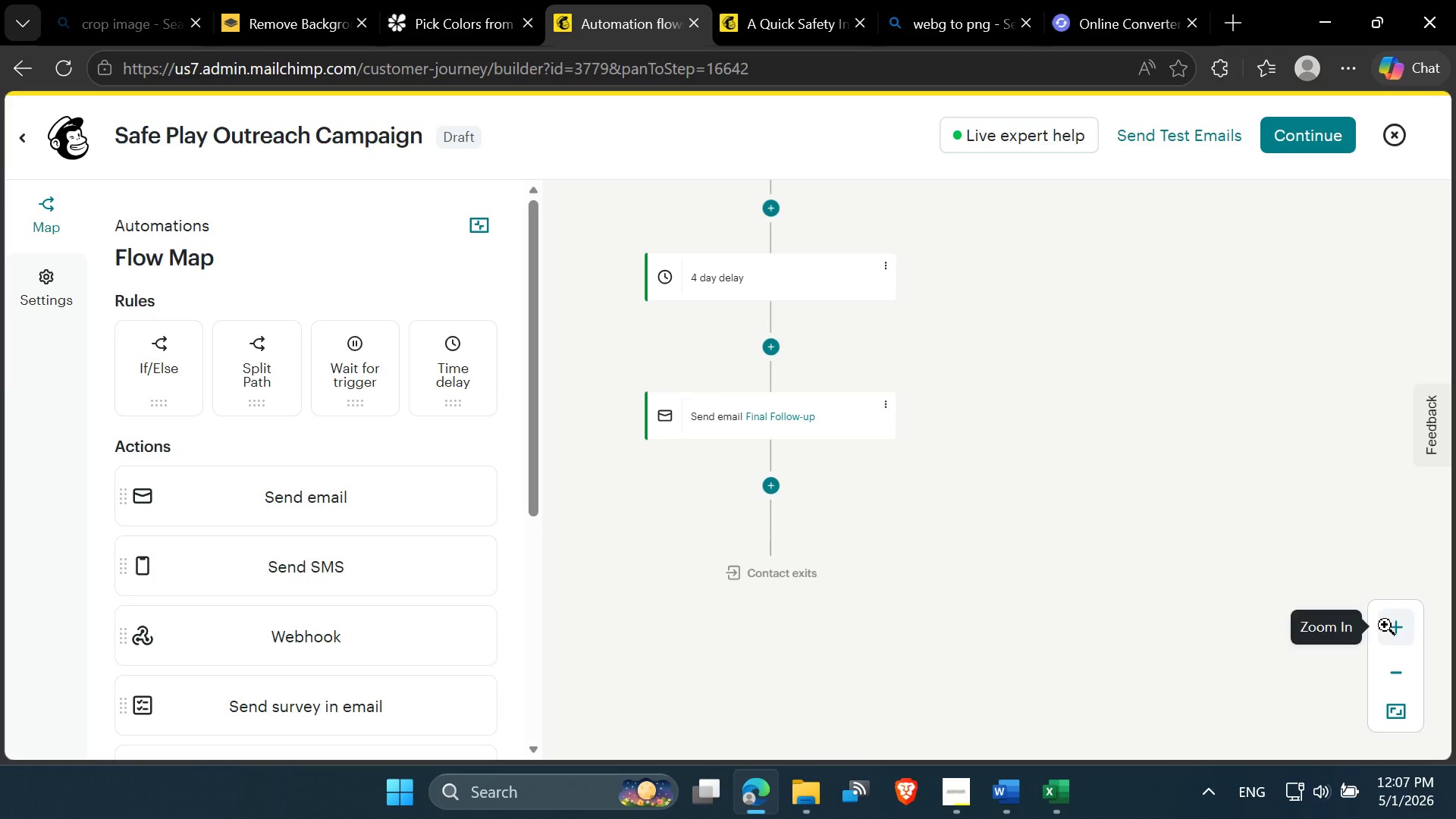 
left_click([1385, 623])
 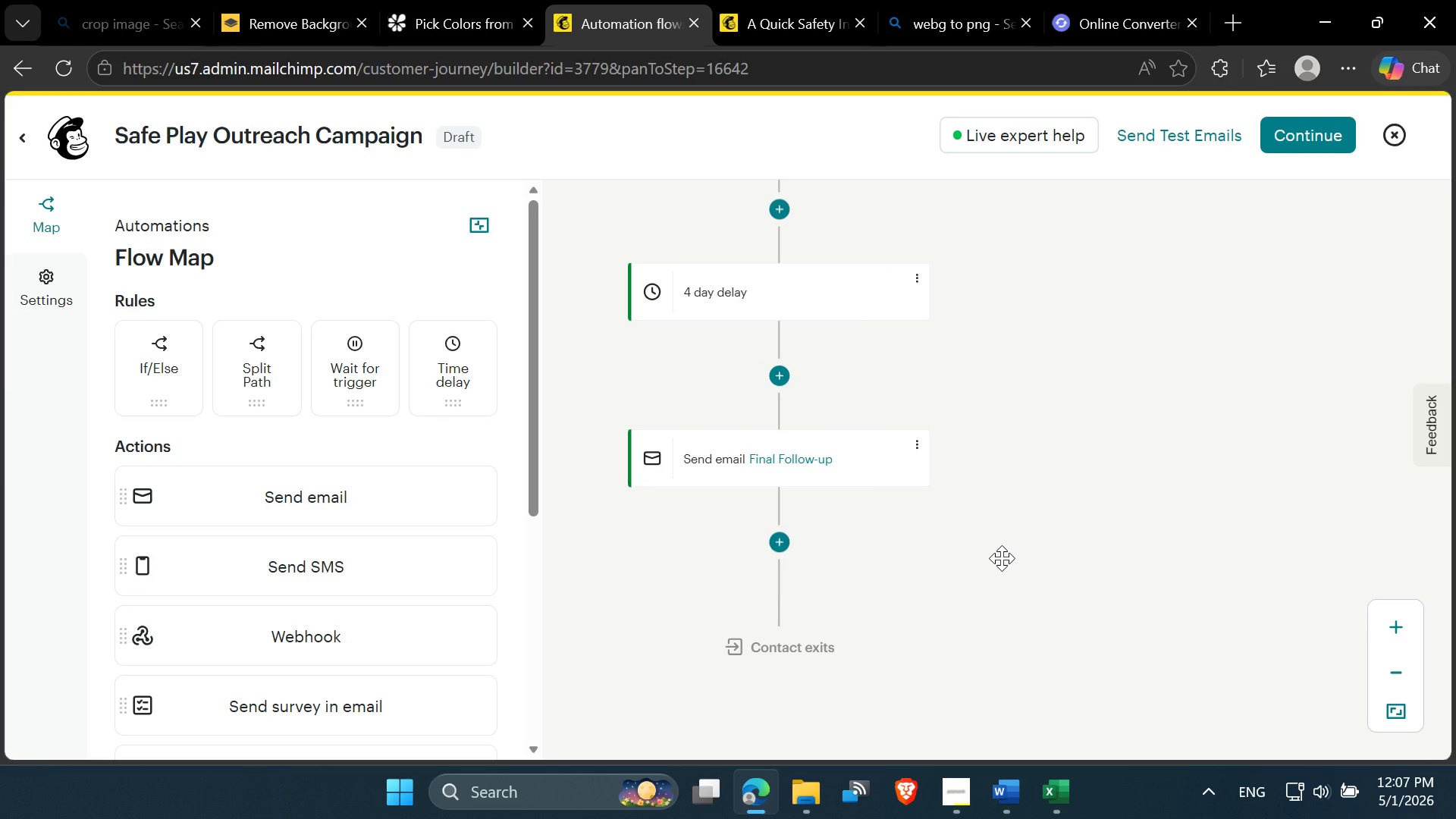 
scroll: coordinate [1003, 558], scroll_direction: up, amount: 8.0
 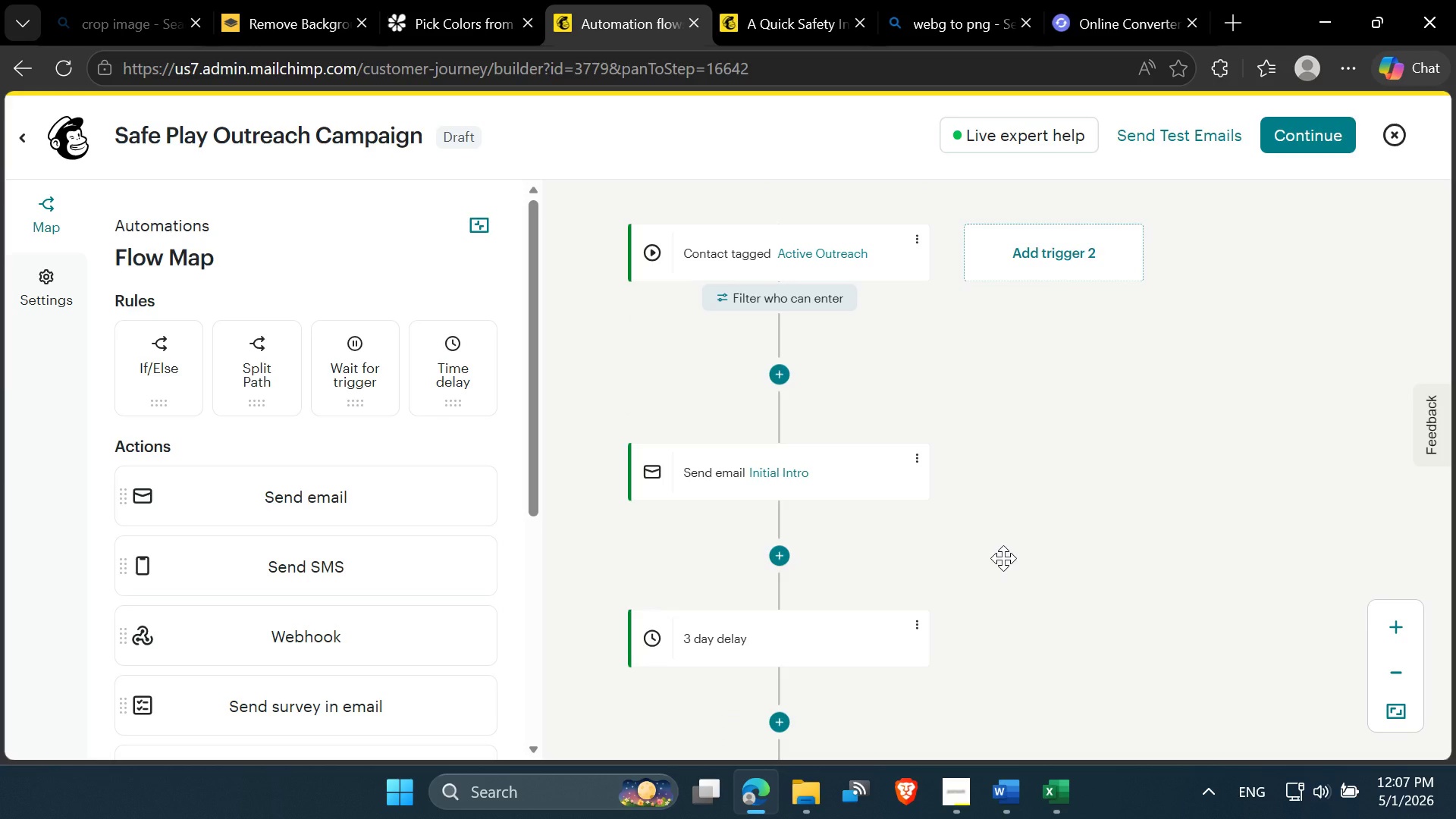 
scroll: coordinate [1003, 558], scroll_direction: down, amount: 1.0
 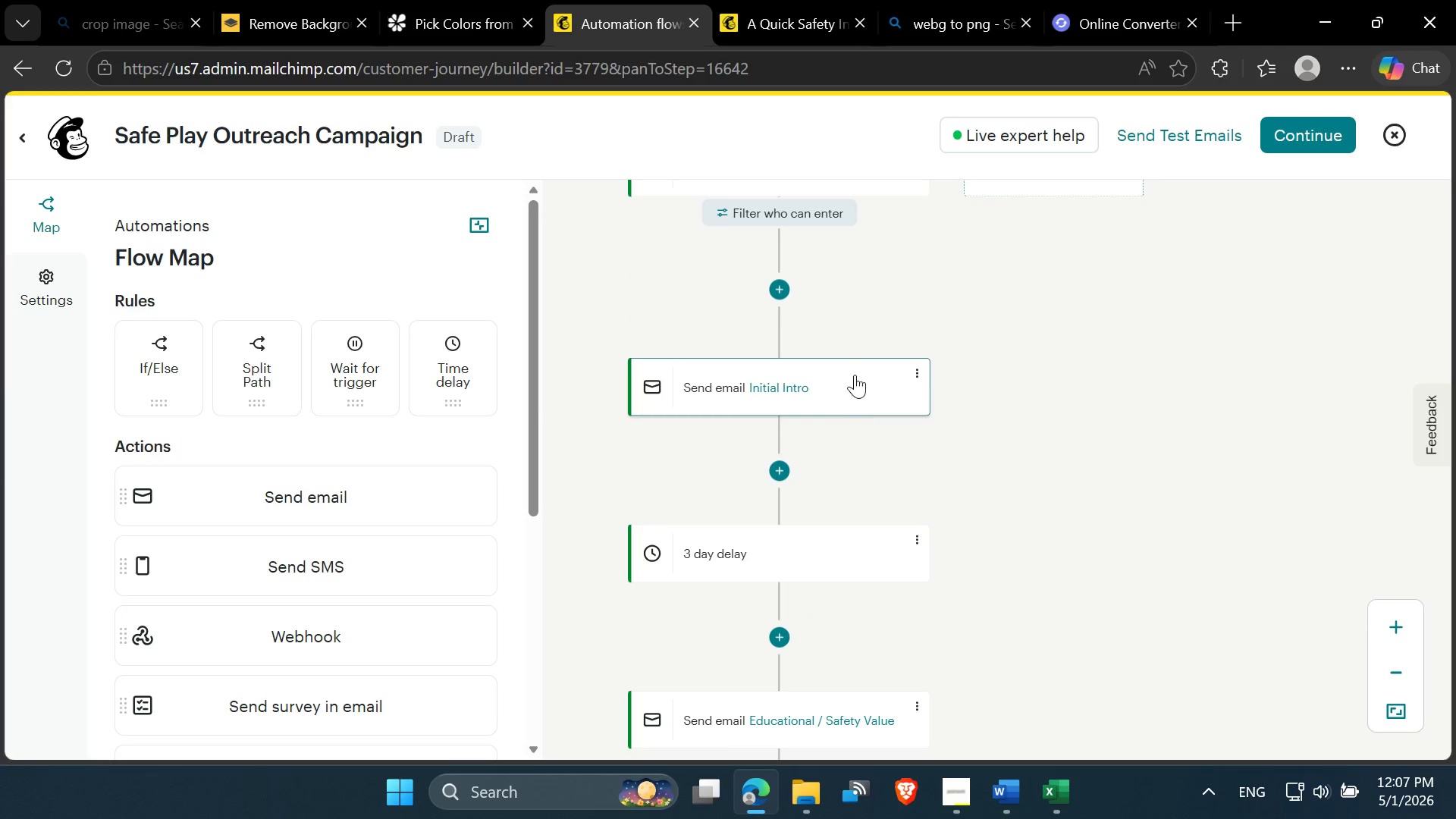 
left_click([1003, 466])
 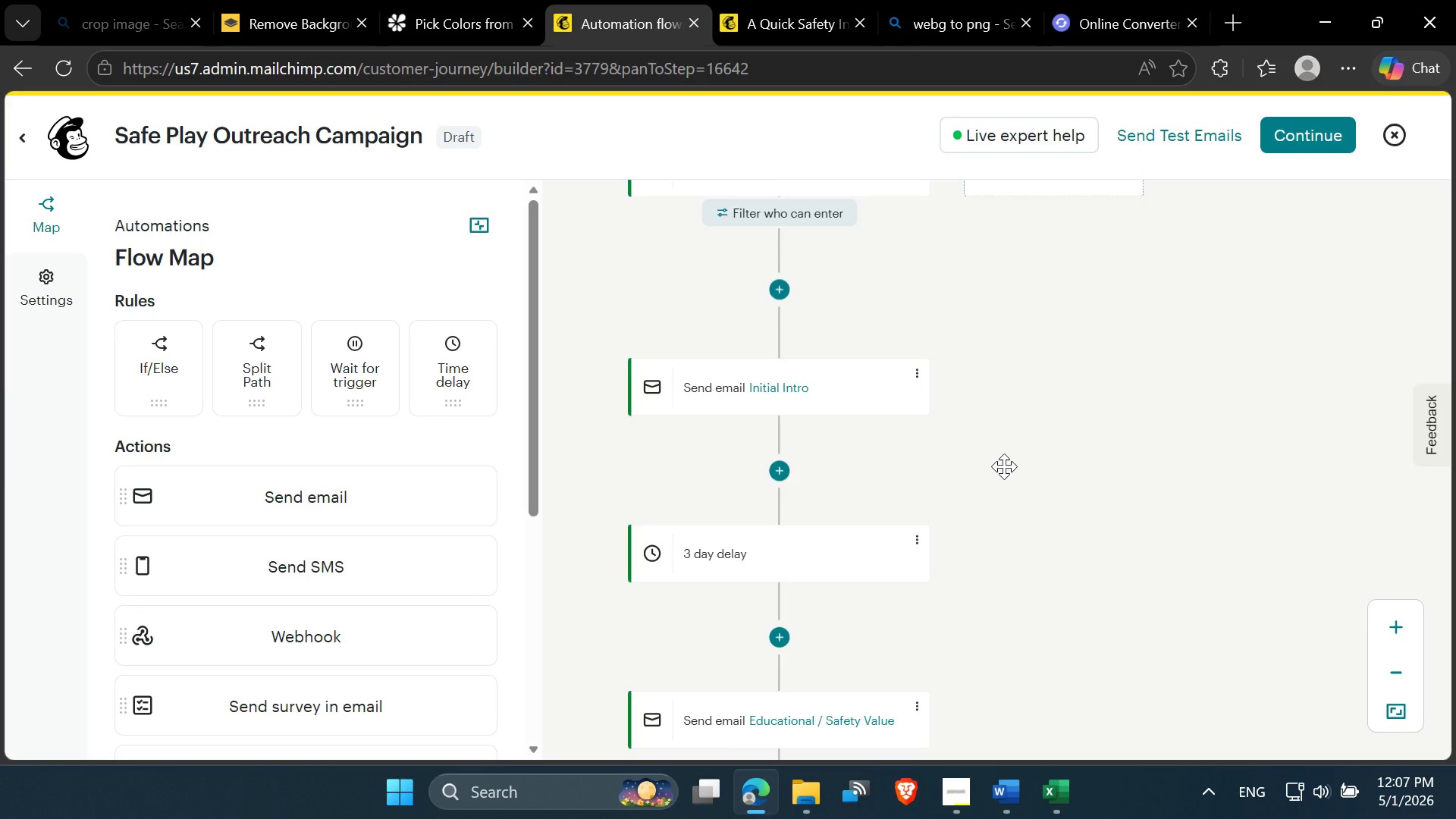 
scroll: coordinate [1004, 466], scroll_direction: down, amount: 6.0
 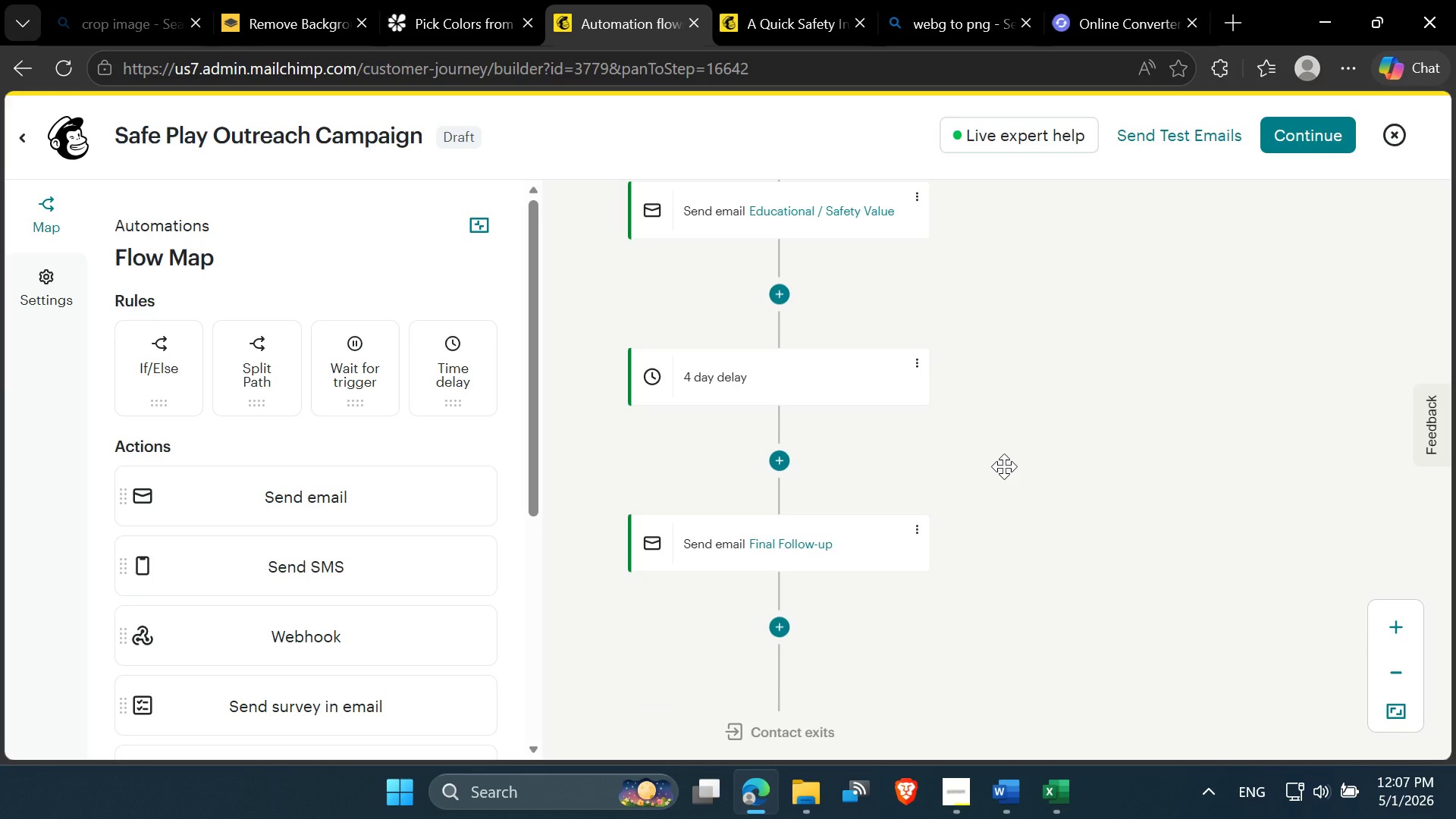 
scroll: coordinate [1004, 466], scroll_direction: up, amount: 5.0
 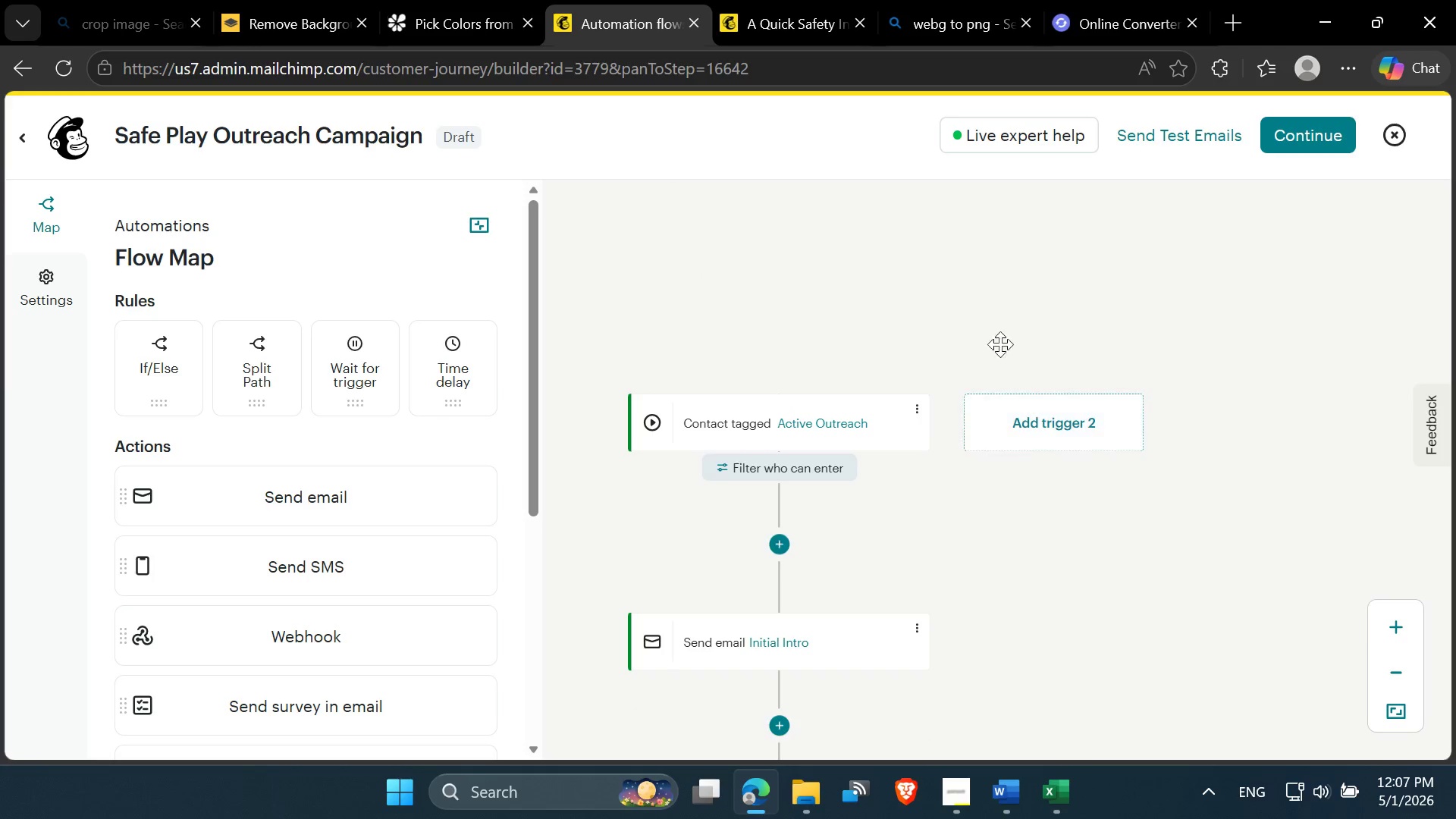 
scroll: coordinate [931, 480], scroll_direction: down, amount: 2.0
 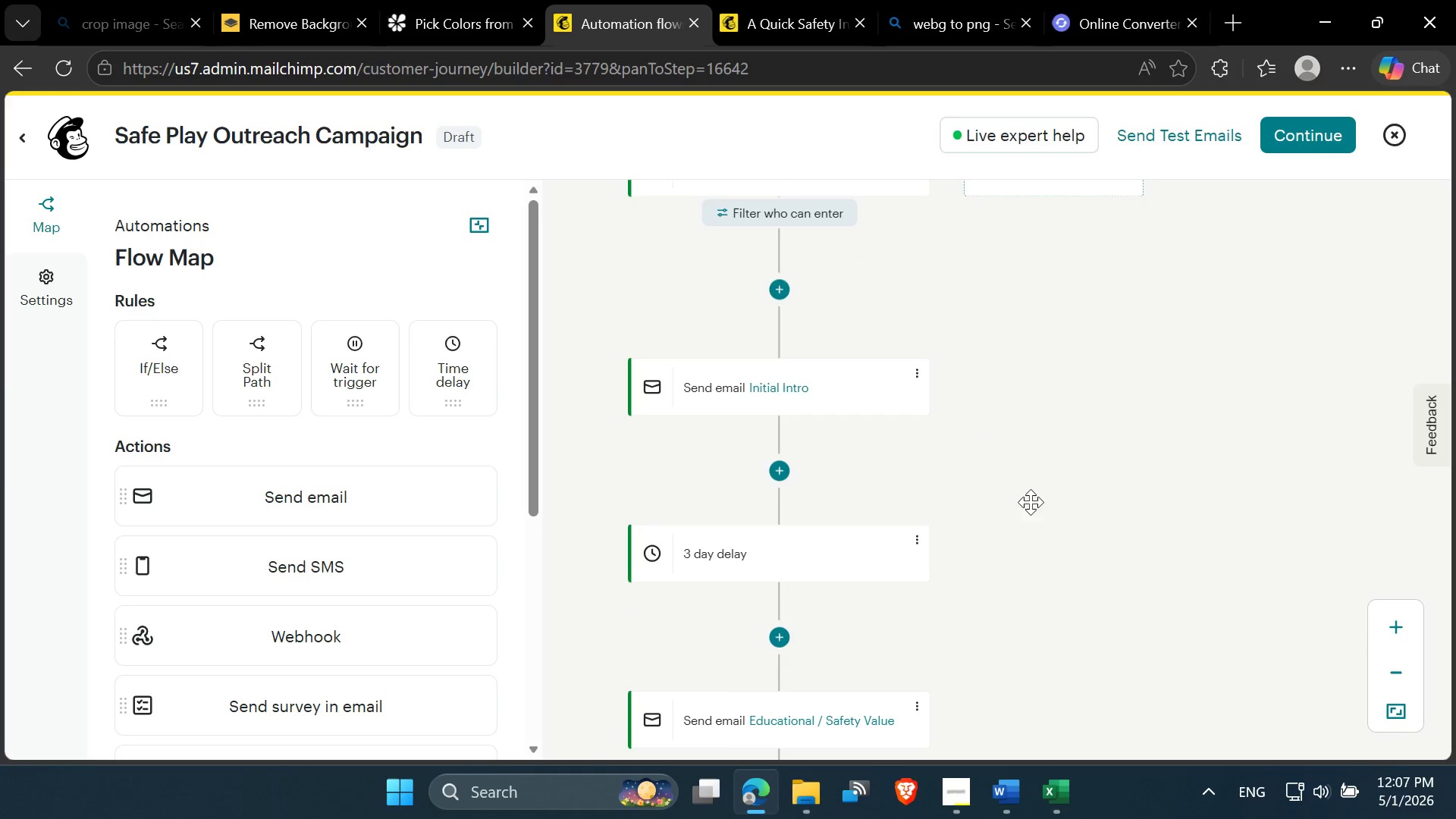 
left_click_drag(start_coordinate=[1058, 504], to_coordinate=[1055, 551])
 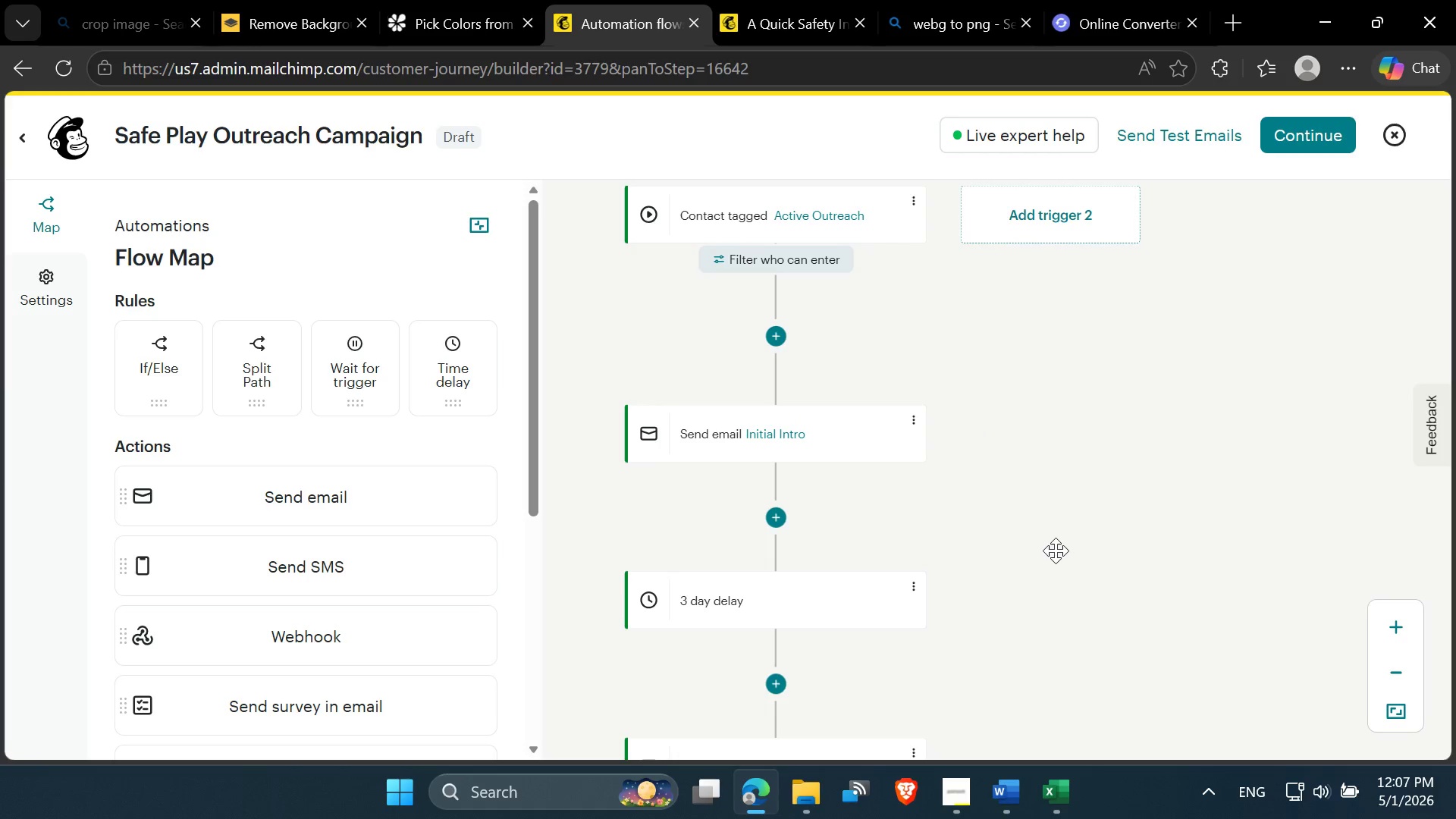 
left_click_drag(start_coordinate=[1065, 569], to_coordinate=[1075, 558])
 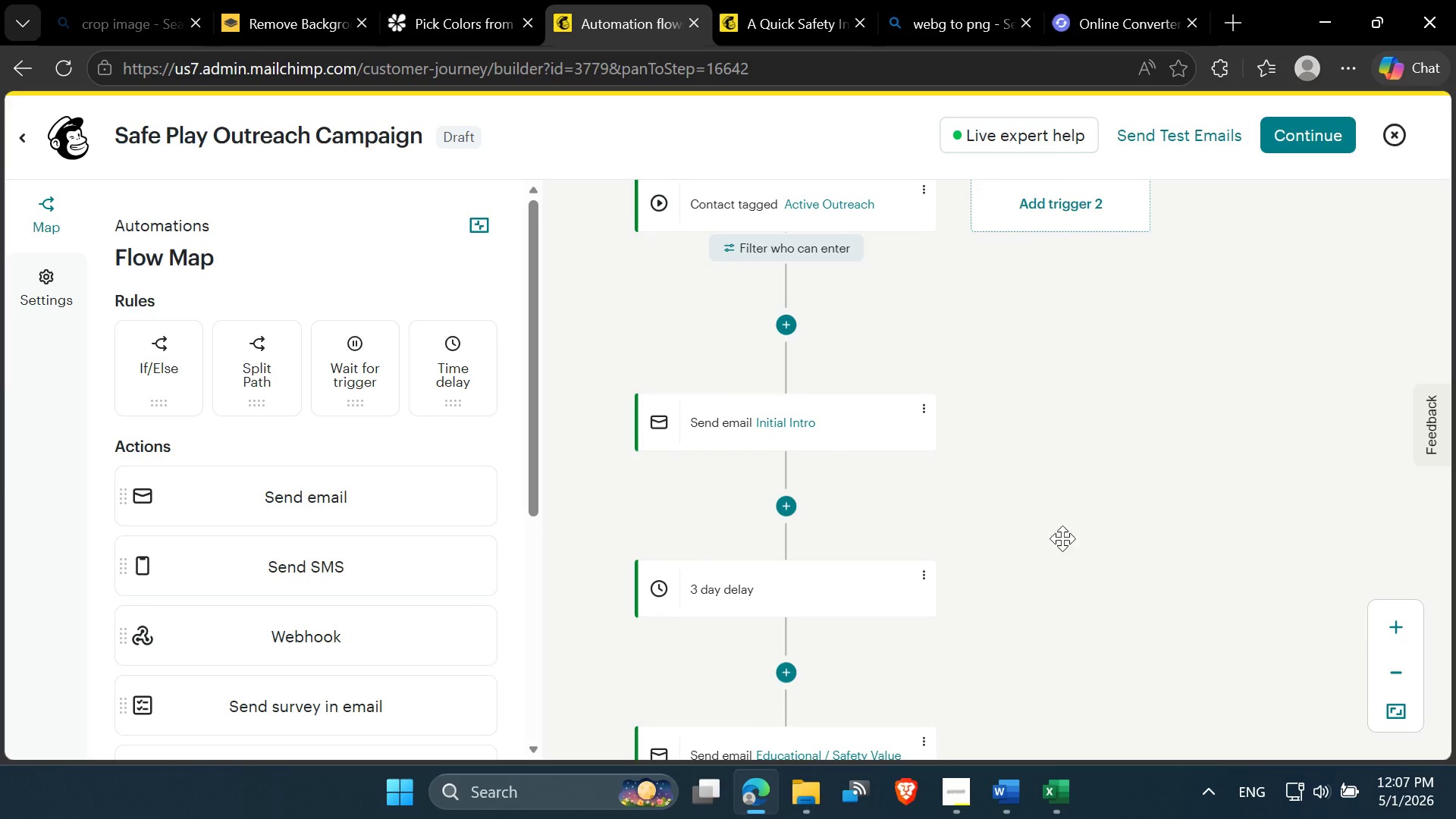 
left_click([1065, 518])
 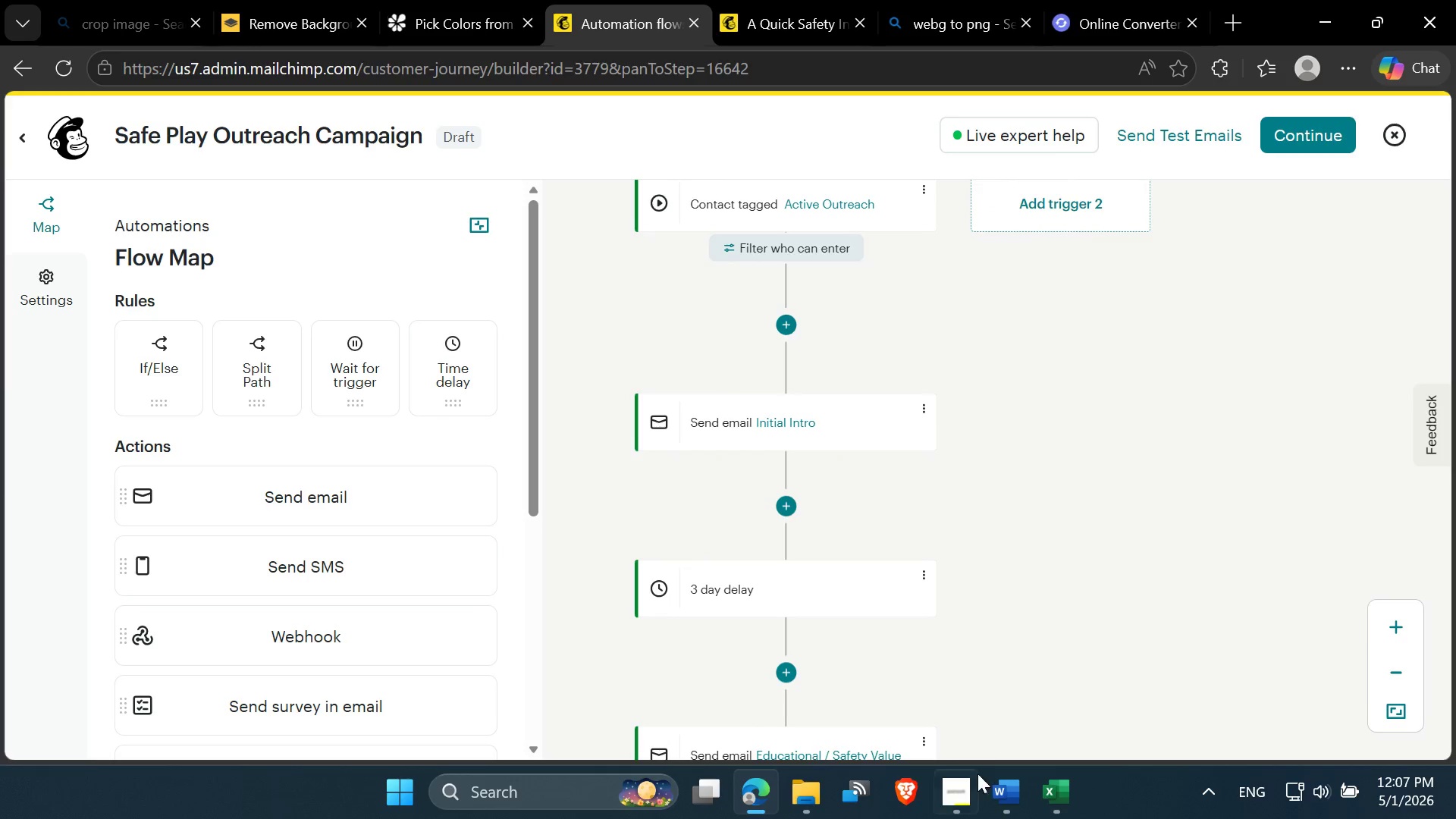 
left_click([966, 790])